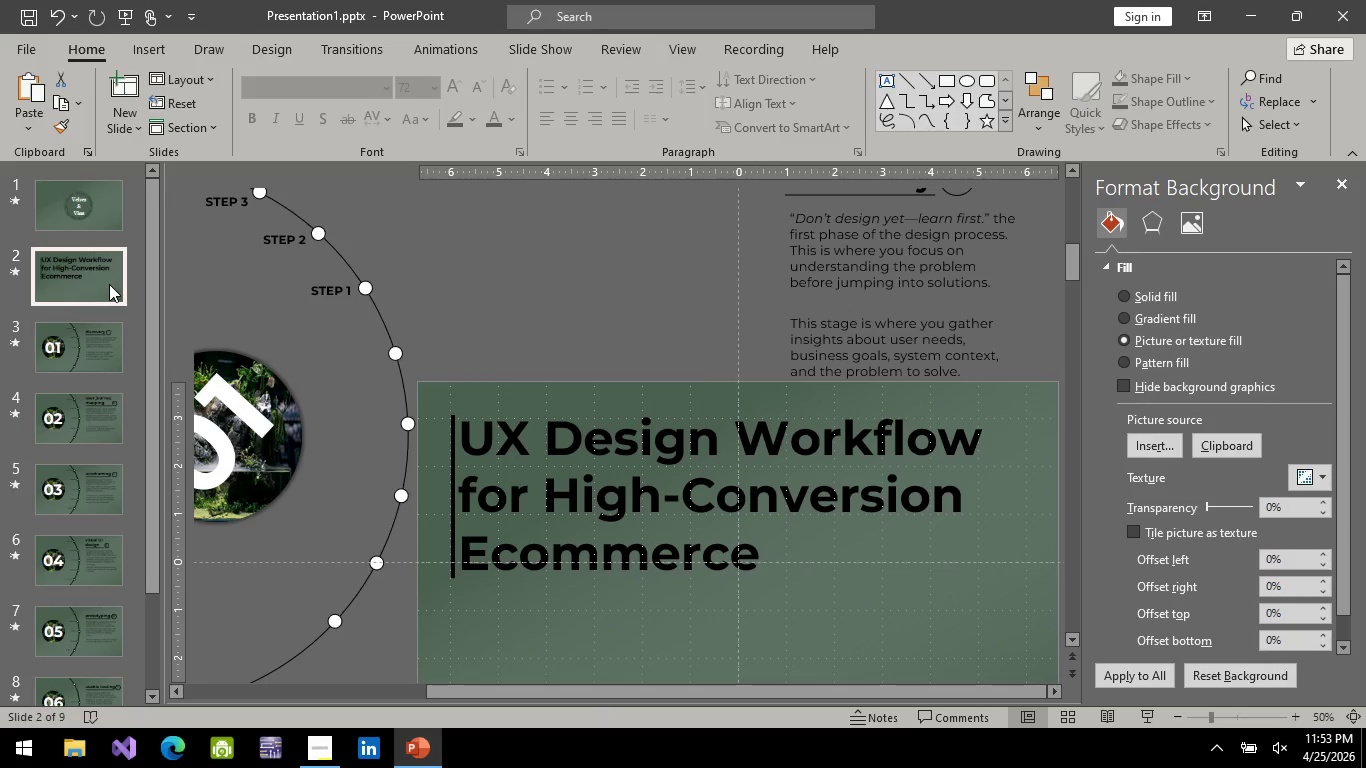 
wait(5.72)
 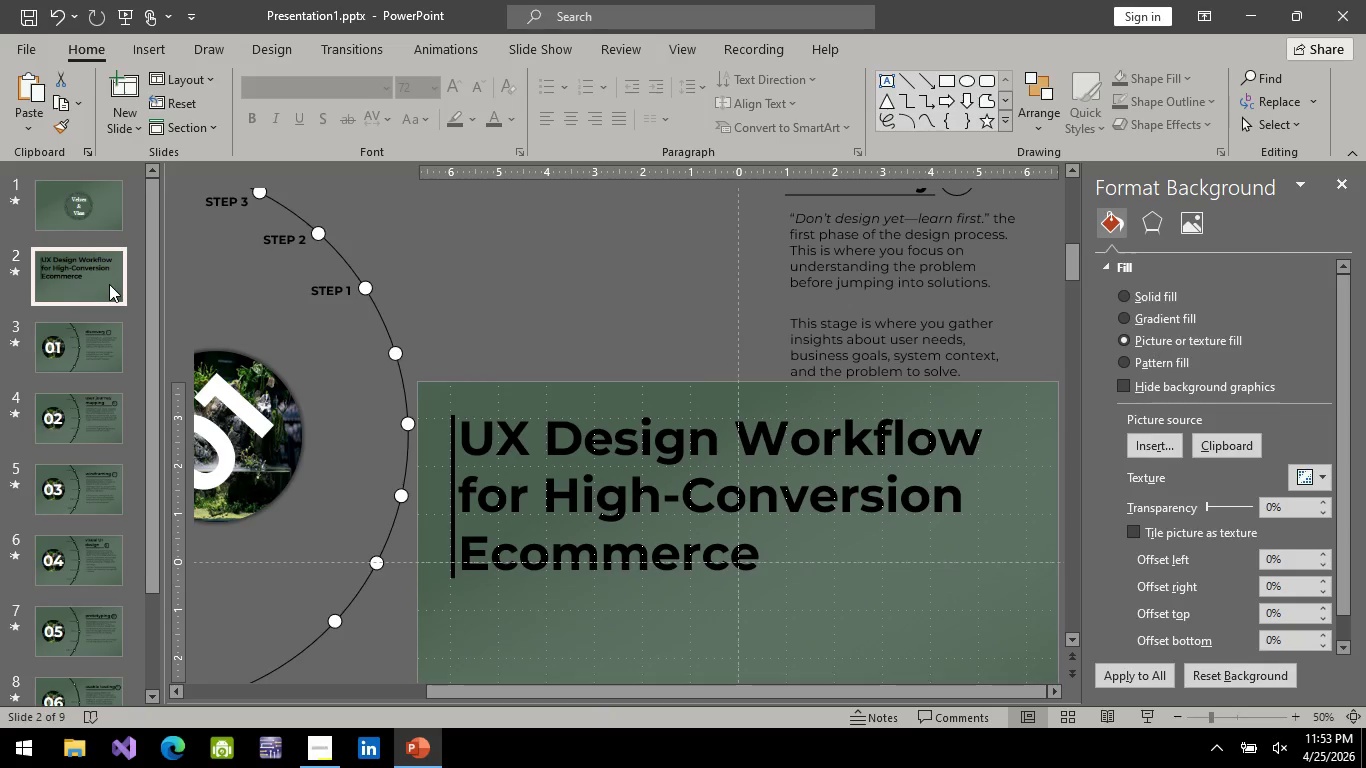 
left_click([77, 362])
 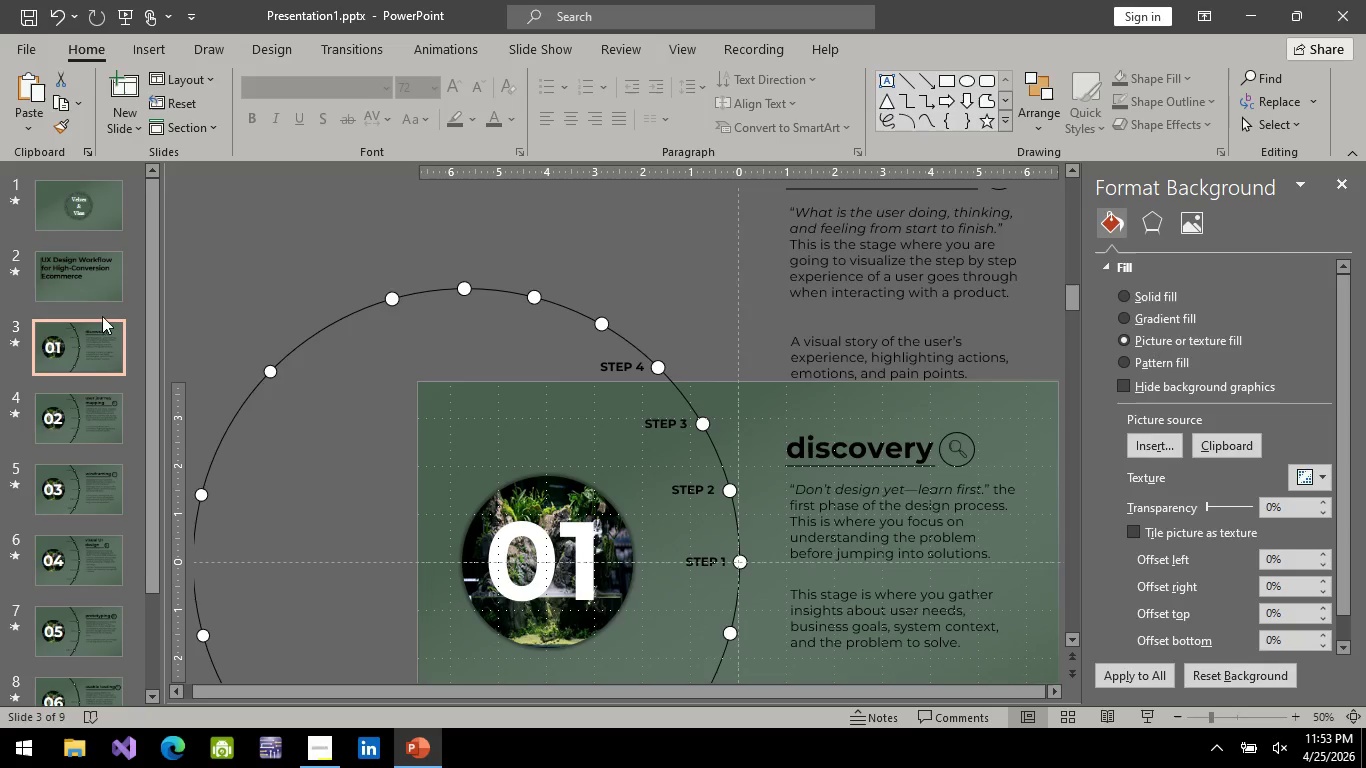 
left_click([109, 281])
 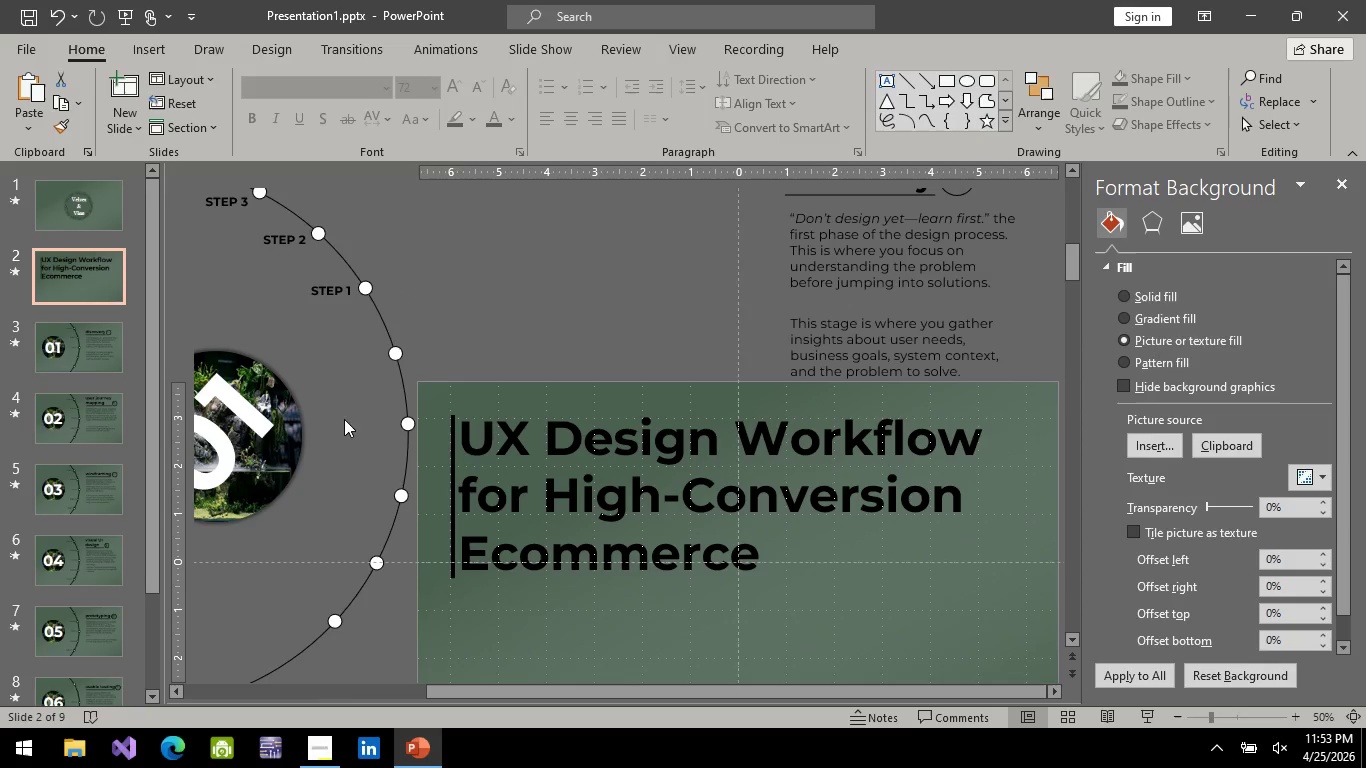 
left_click([451, 472])
 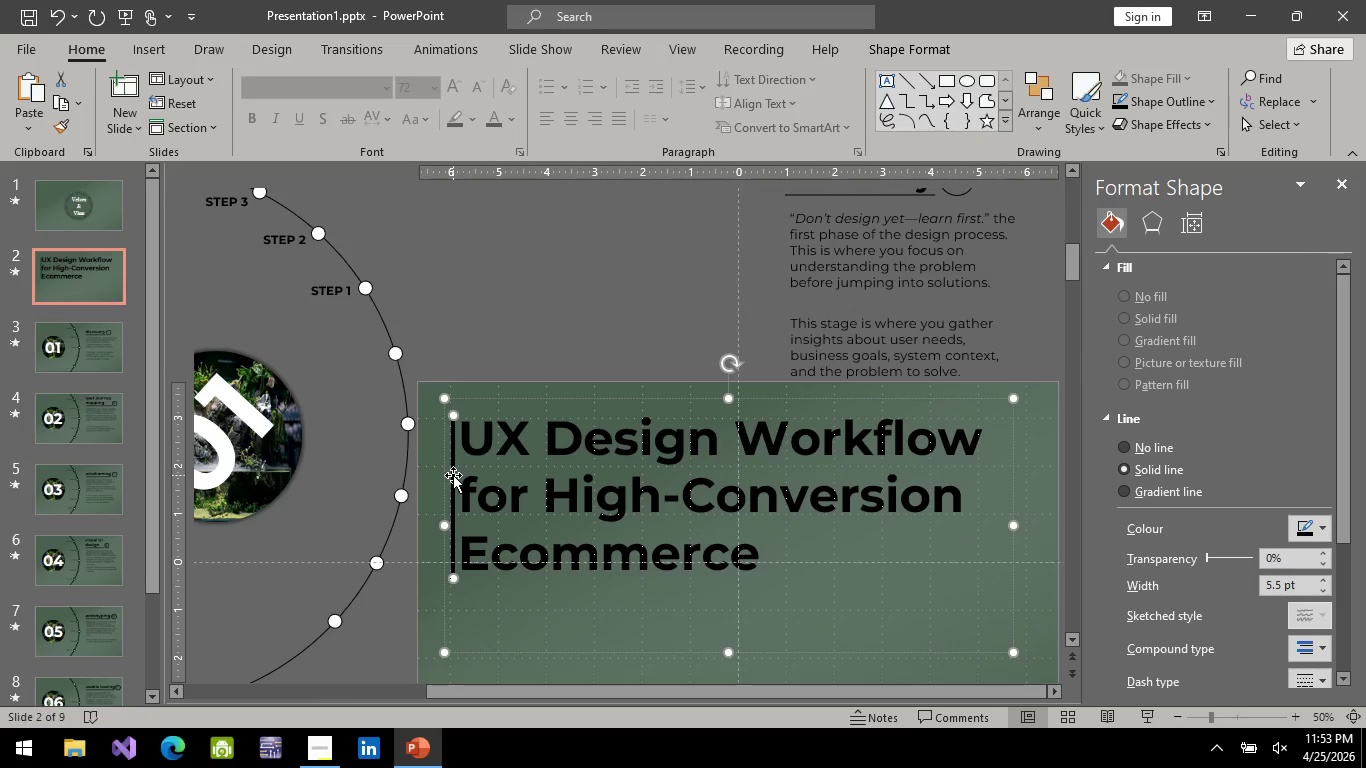 
key(ArrowUp)
 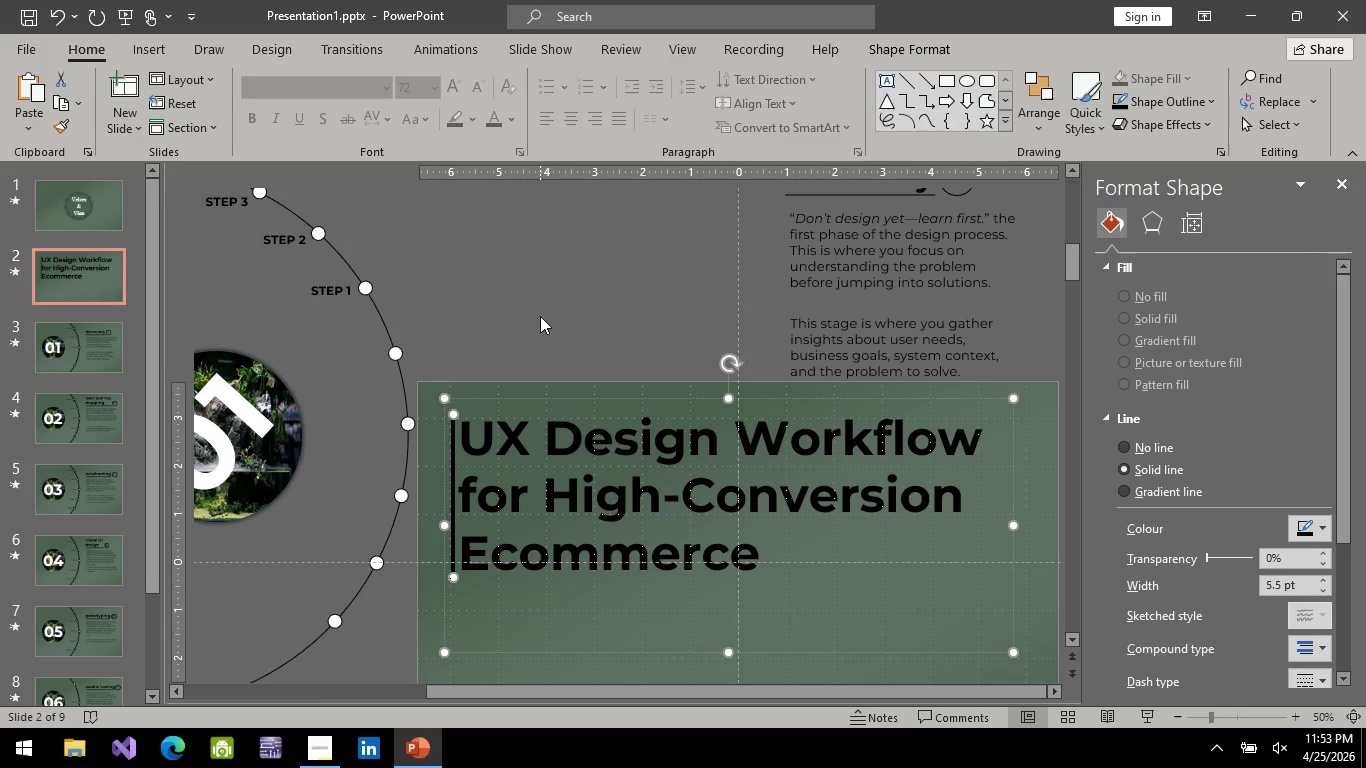 
left_click([540, 315])
 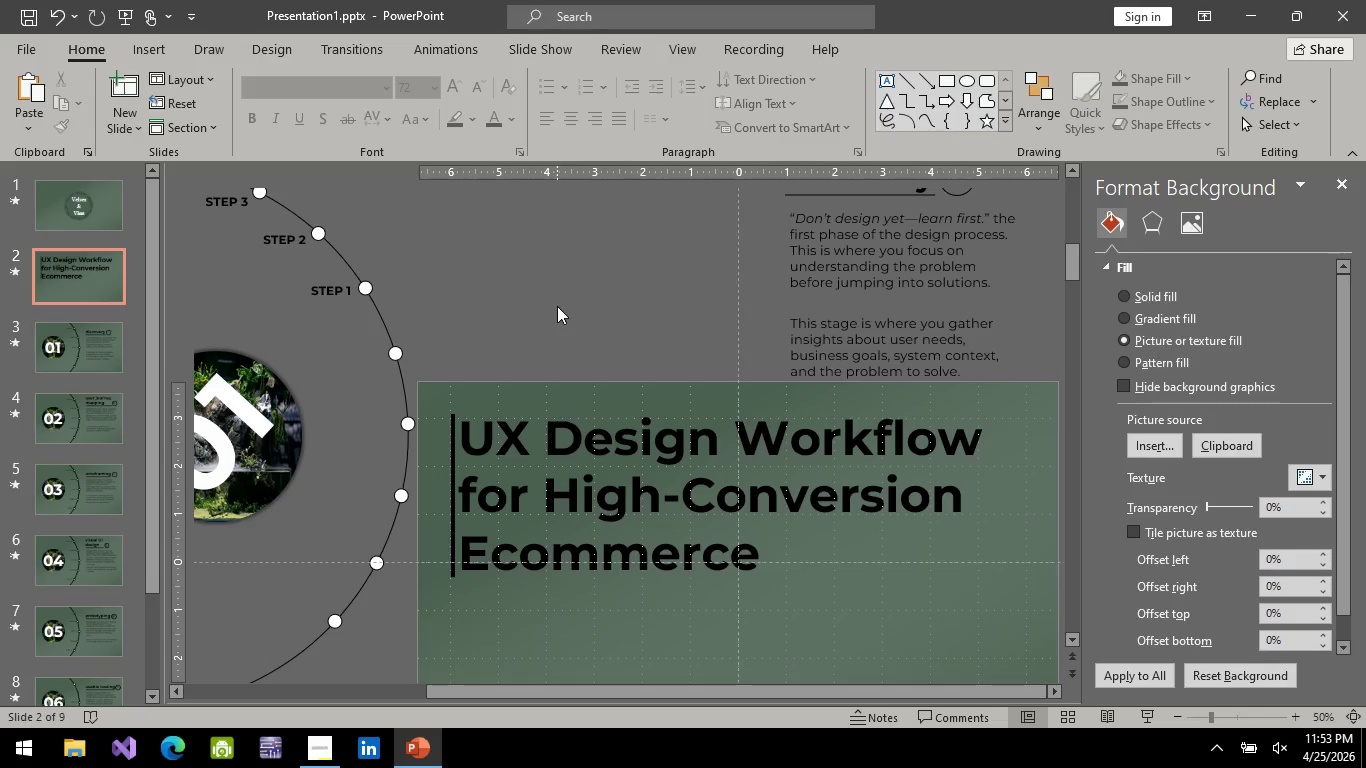 
left_click([1339, 179])
 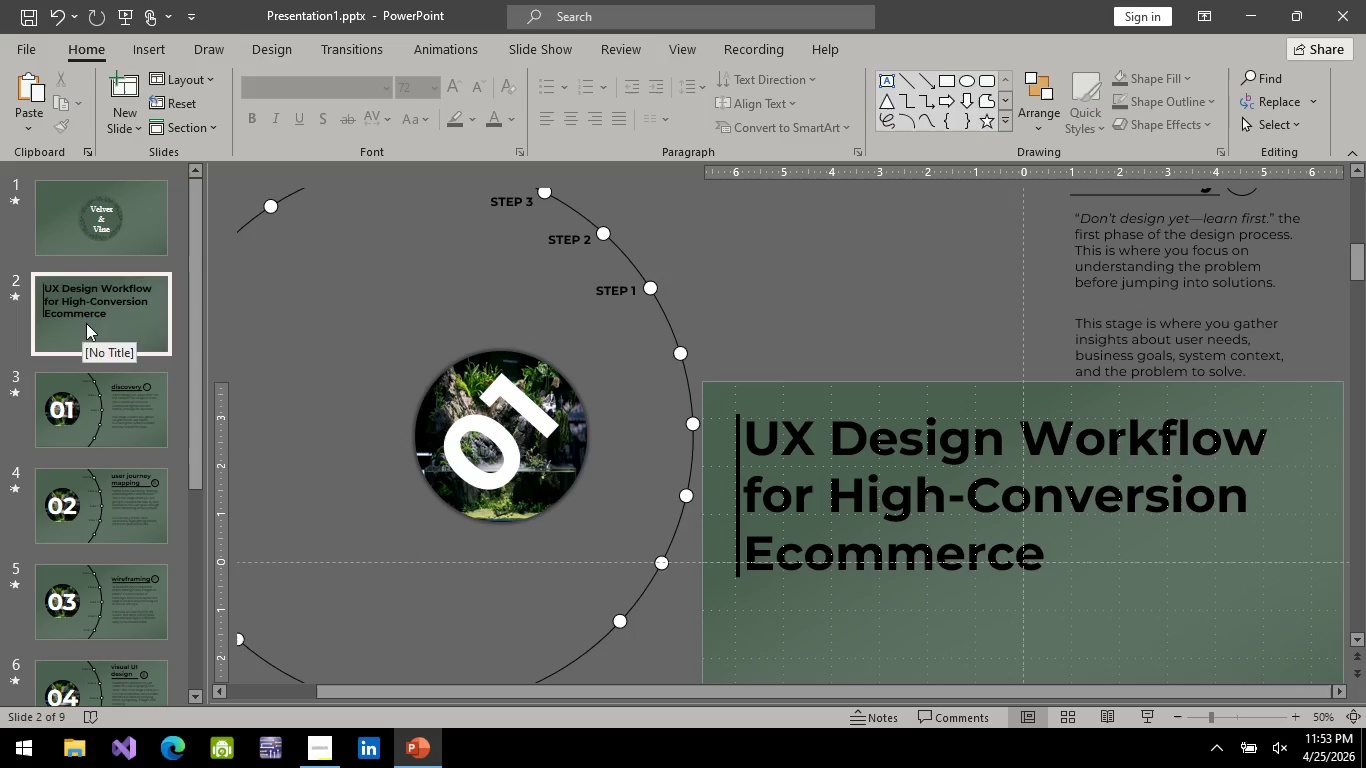 
left_click([784, 481])
 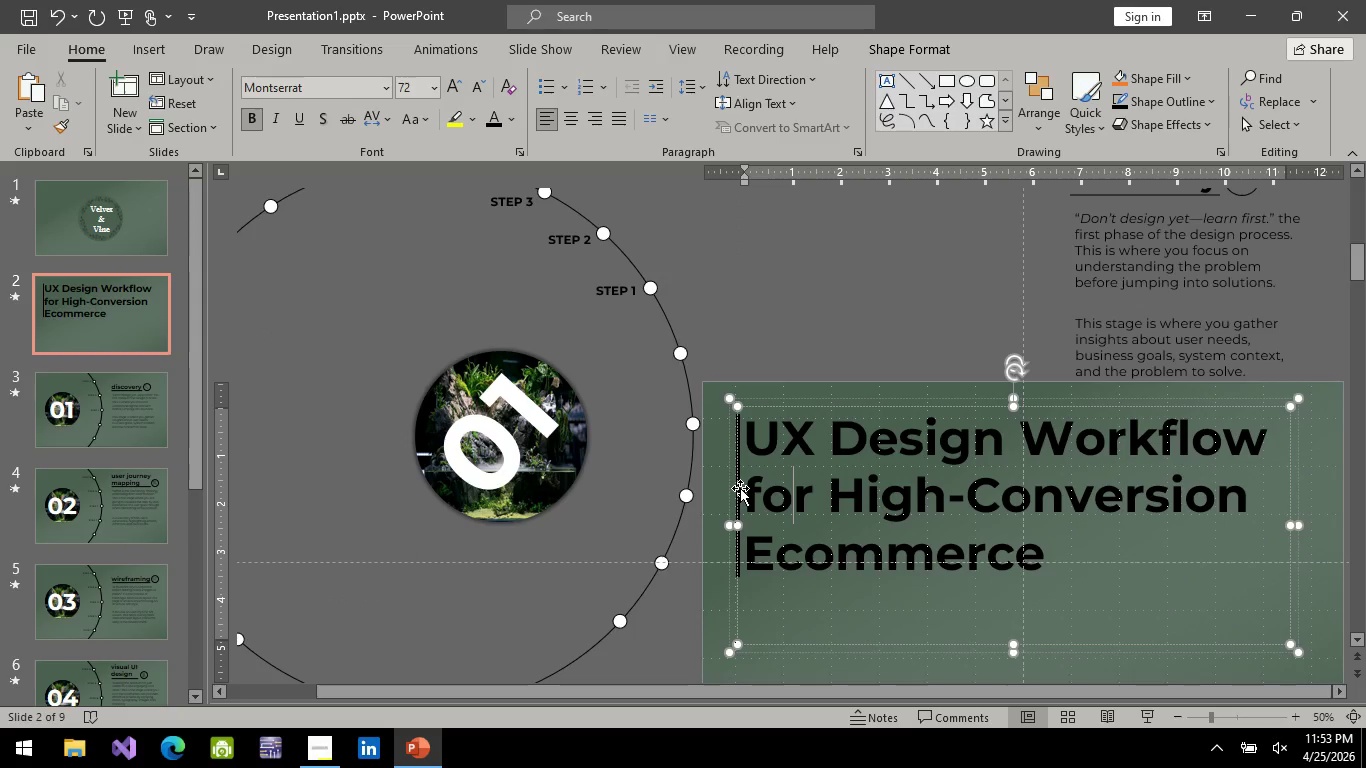 
left_click([740, 488])
 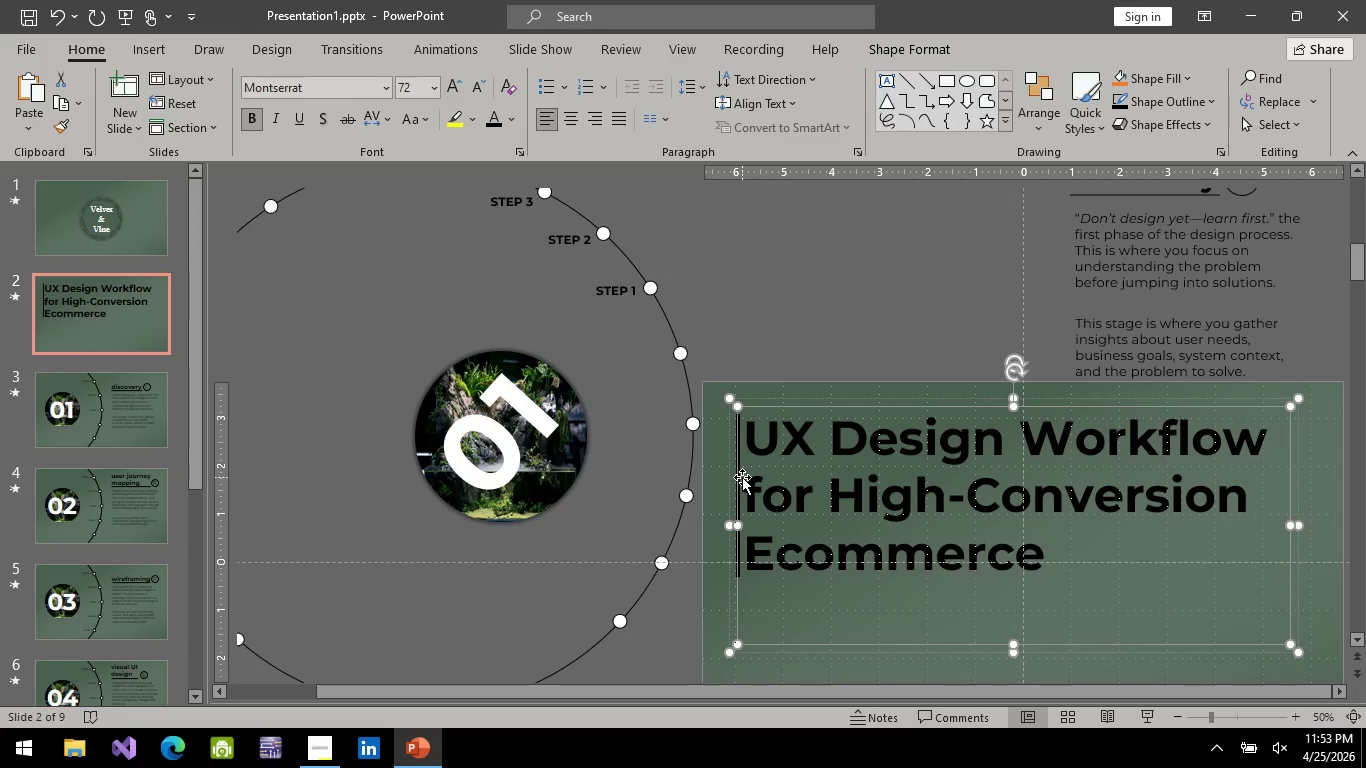 
key(ArrowLeft)
 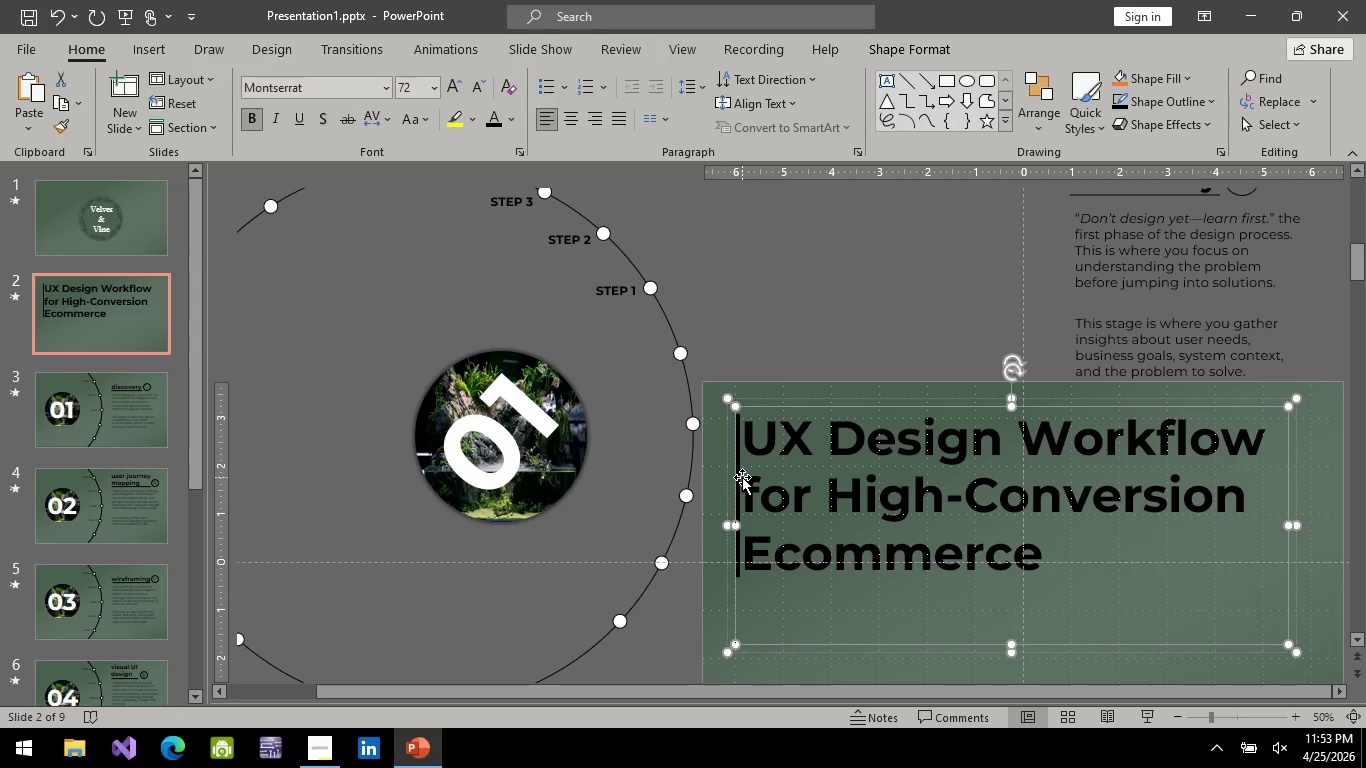 
key(ArrowLeft)
 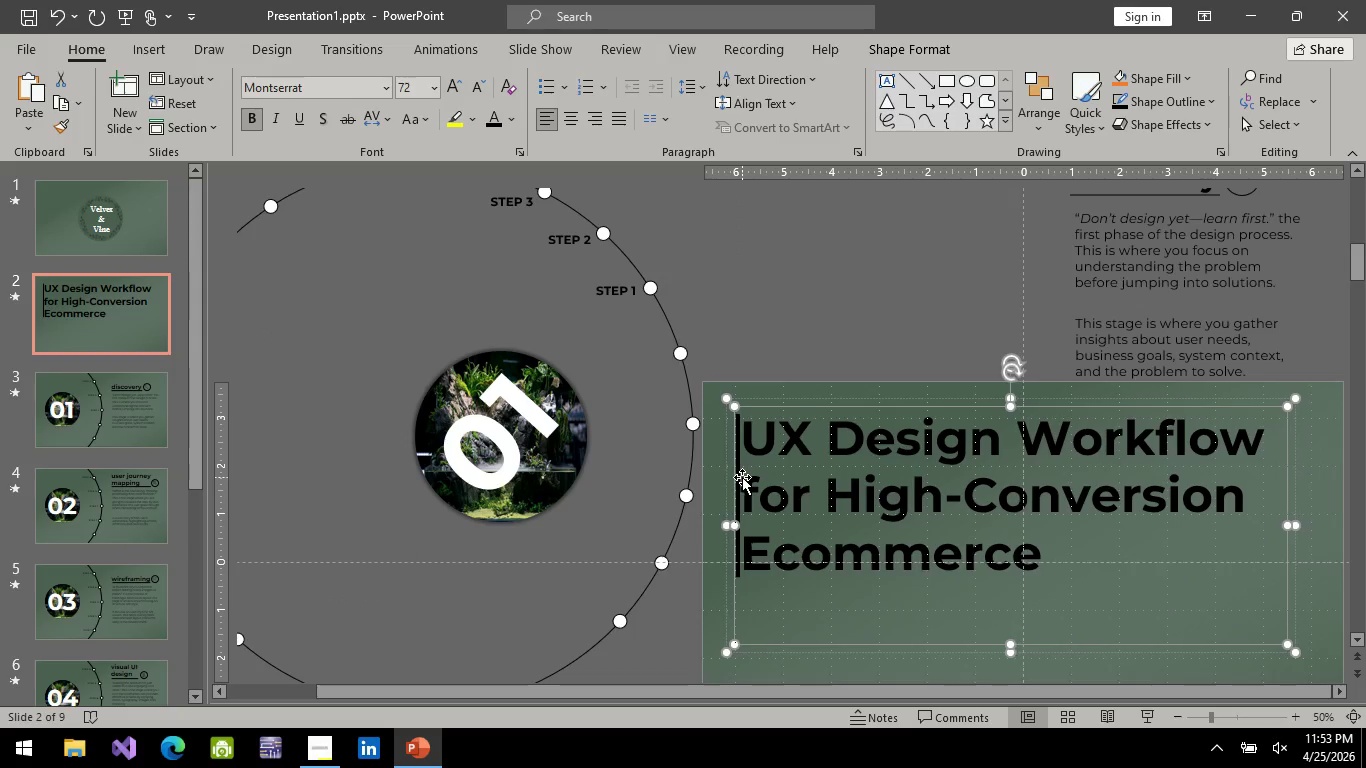 
key(ArrowLeft)
 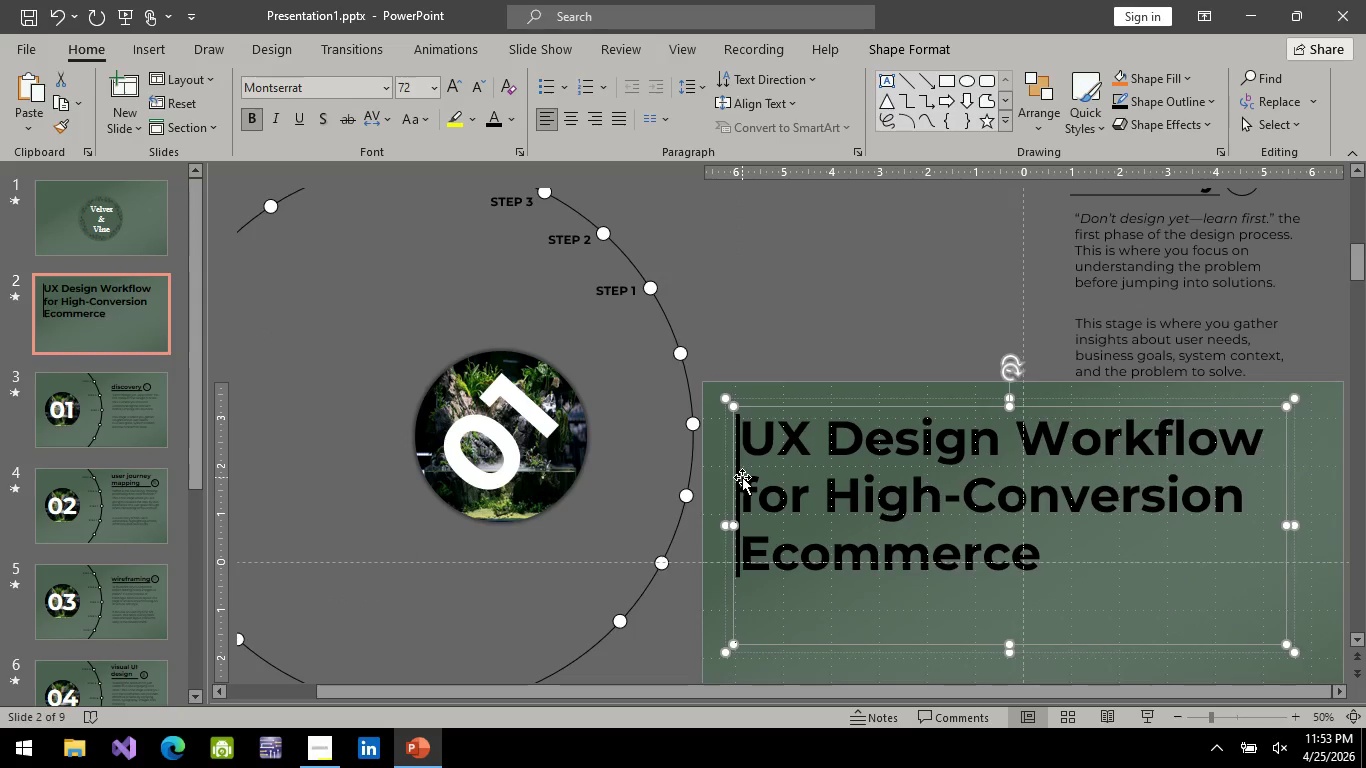 
key(ArrowLeft)
 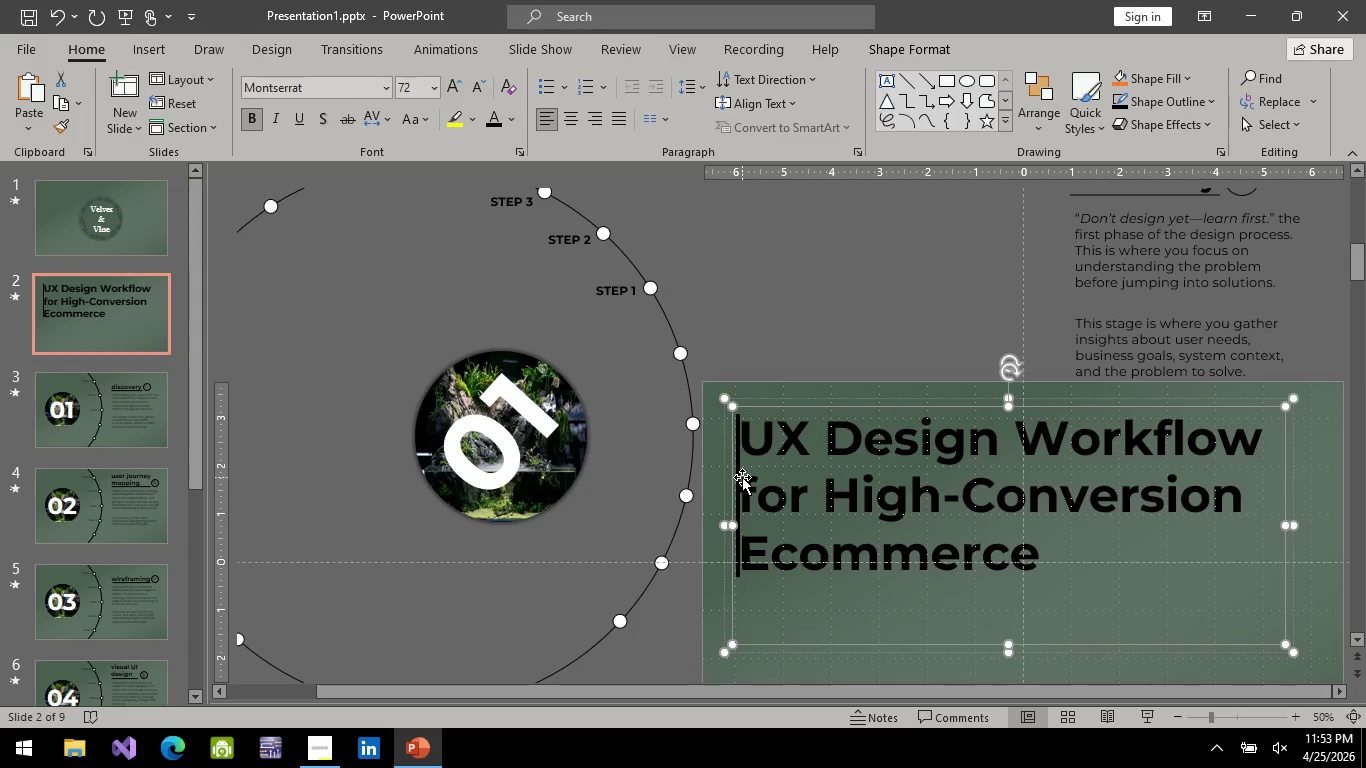 
key(ArrowLeft)
 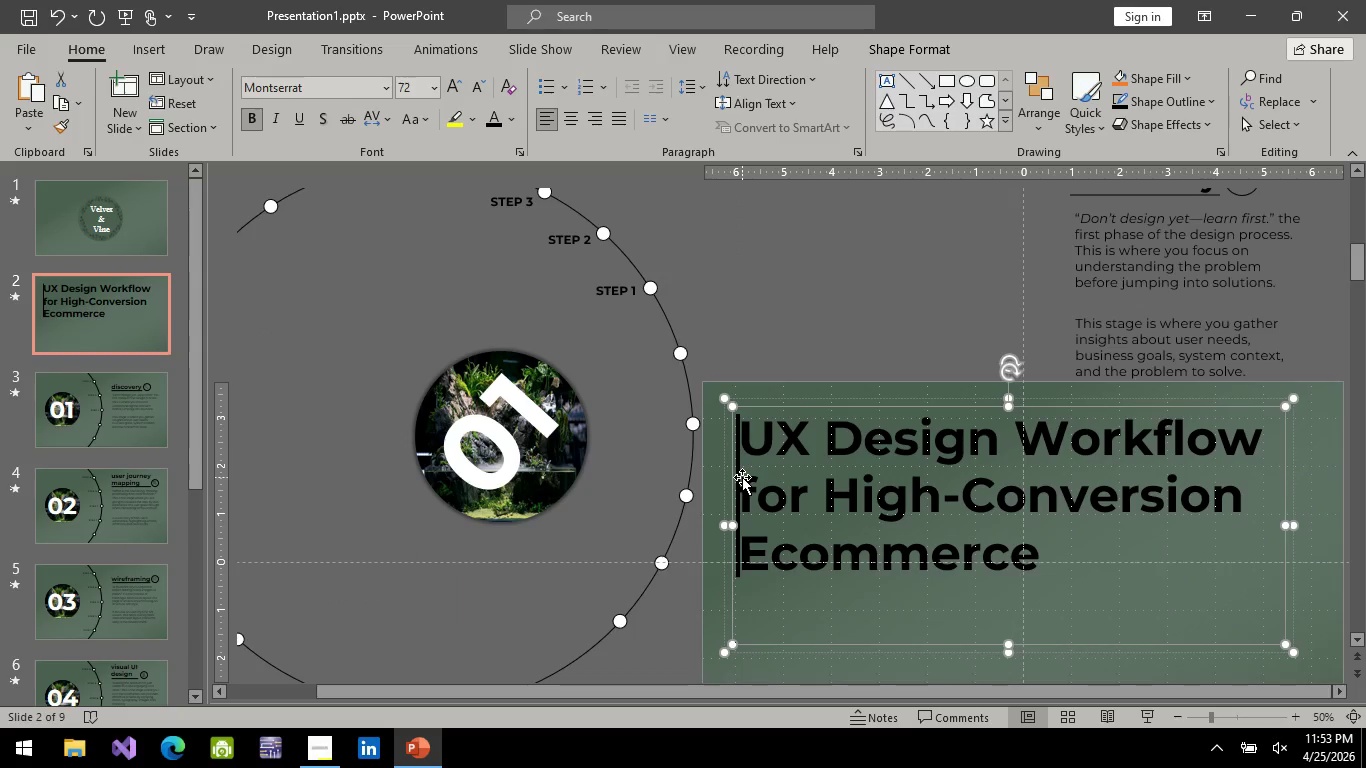 
key(Control+Z)
 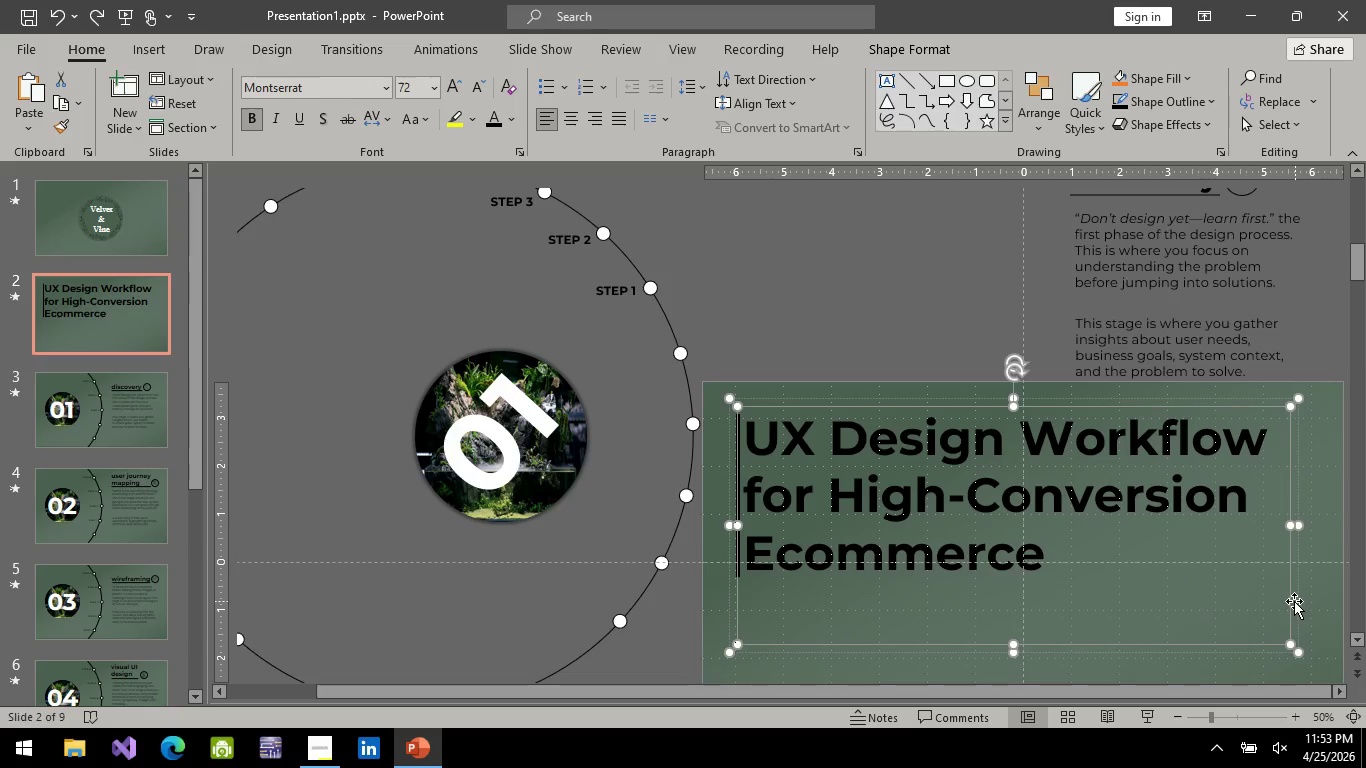 
hold_key(key=ArrowRight, duration=0.38)
 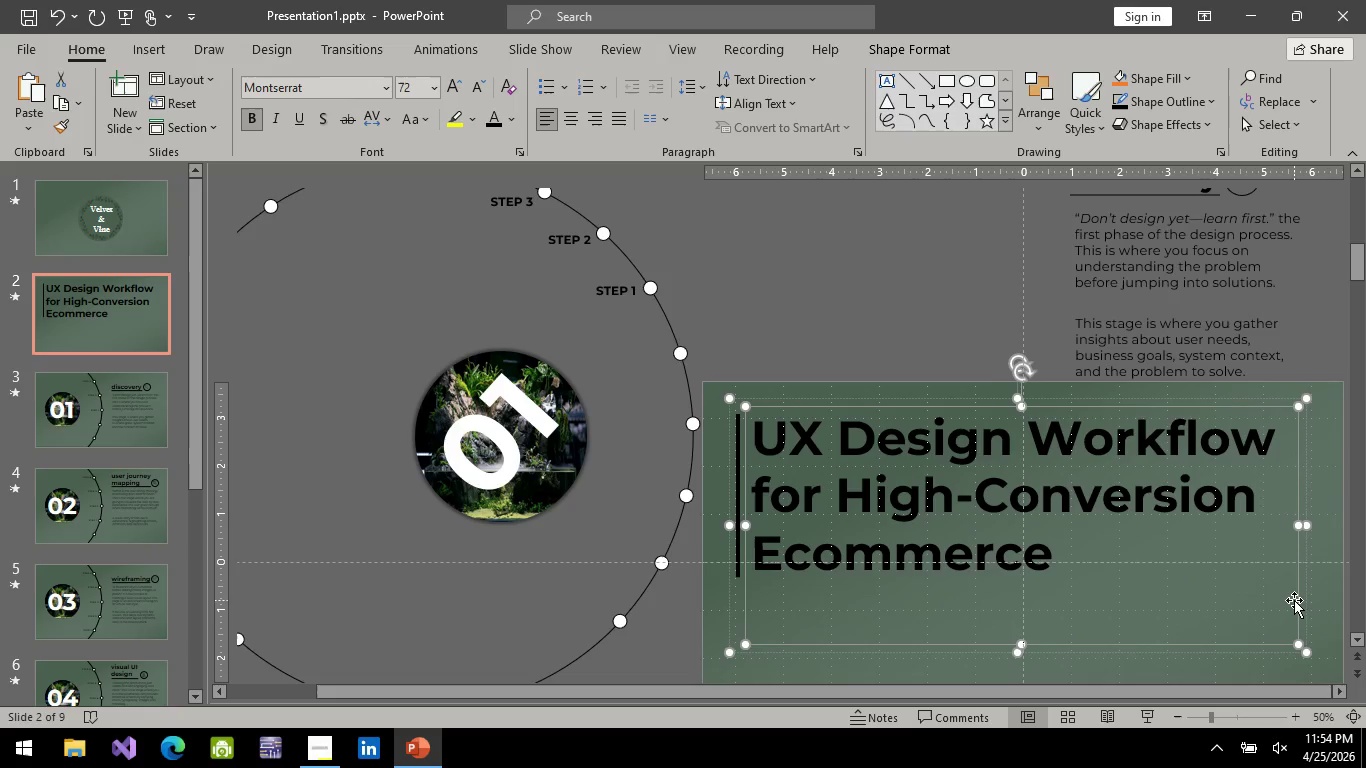 
key(ArrowRight)
 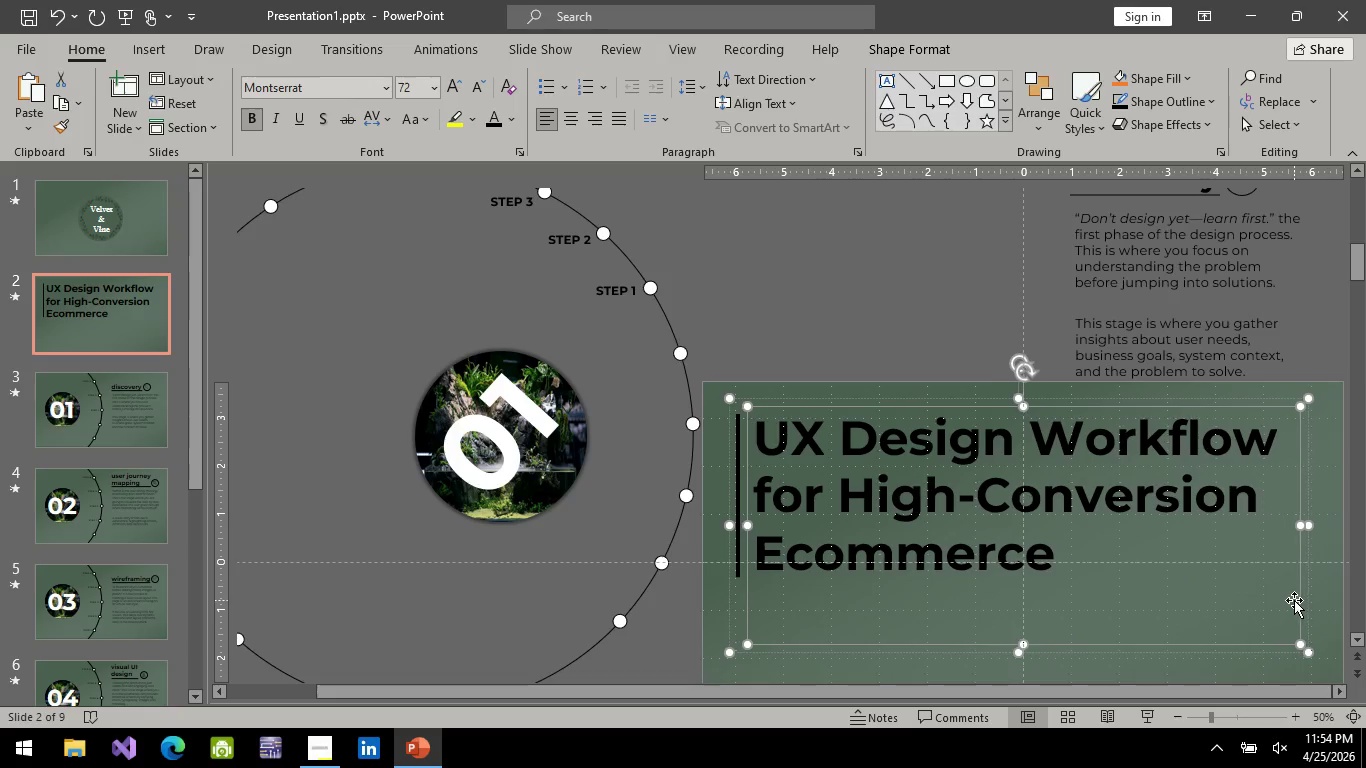 
key(ArrowRight)
 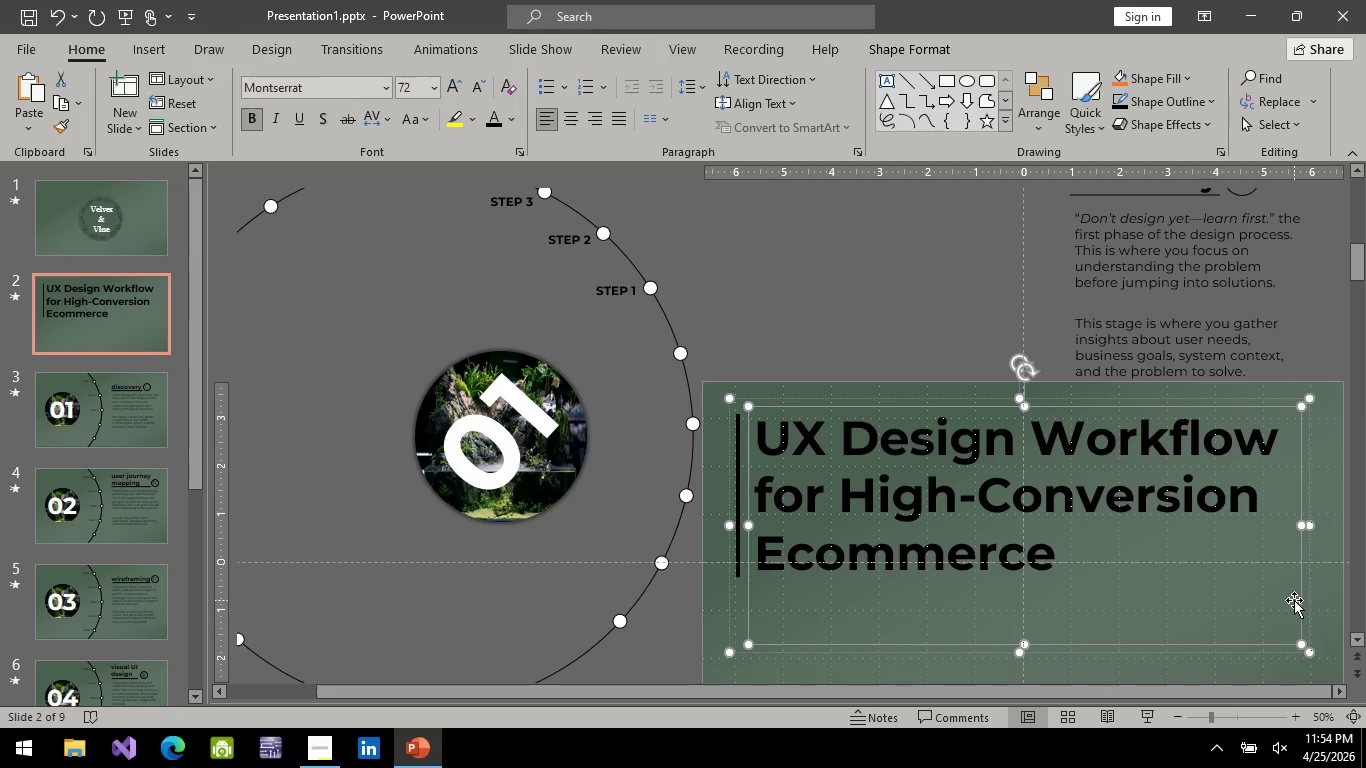 
key(ArrowRight)
 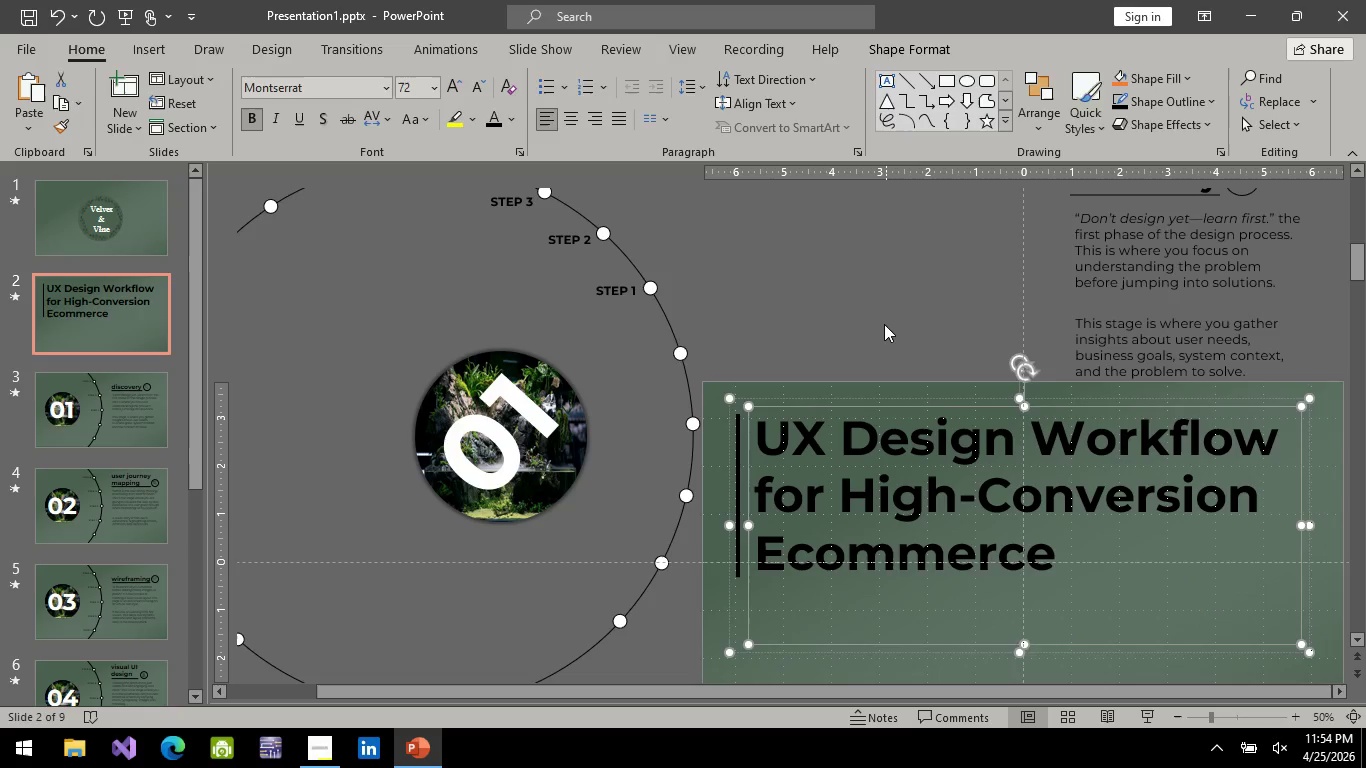 
left_click([884, 324])
 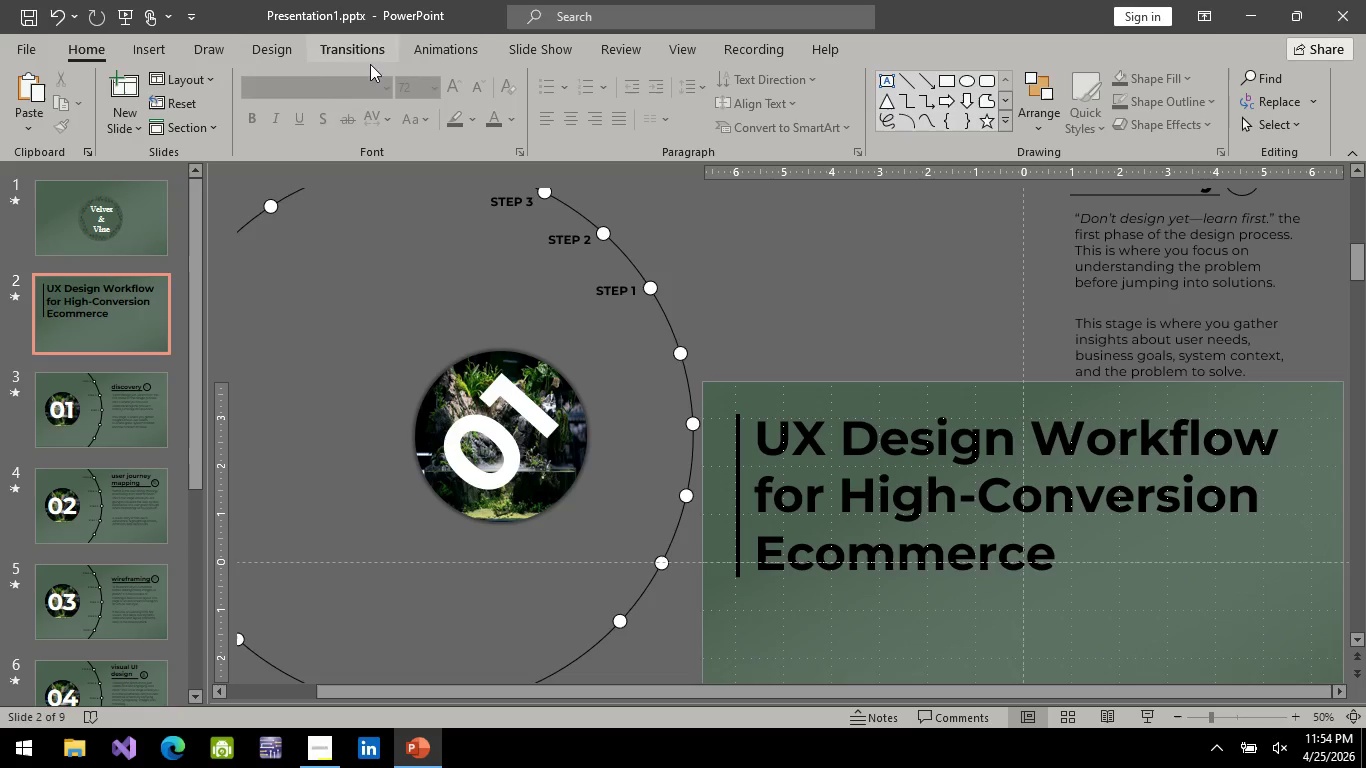 
left_click([538, 57])
 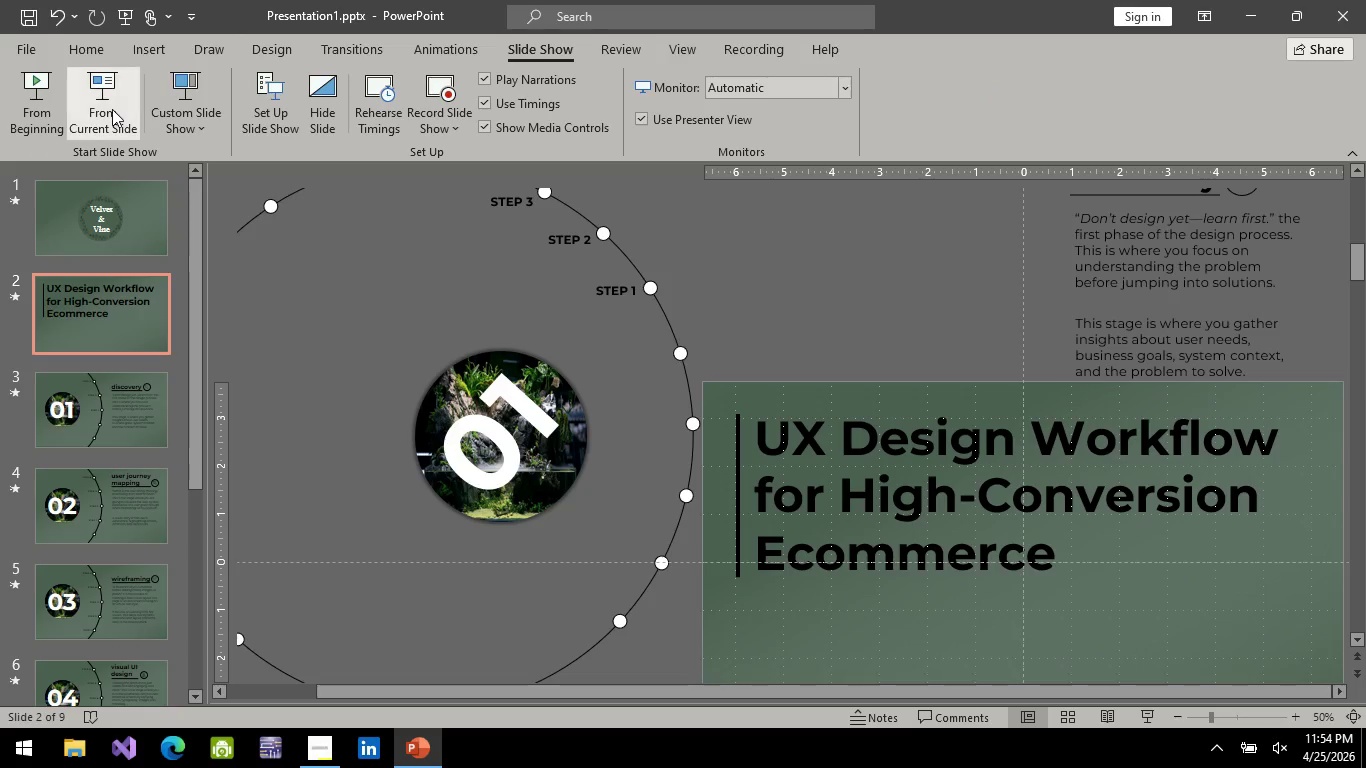 
left_click([112, 109])
 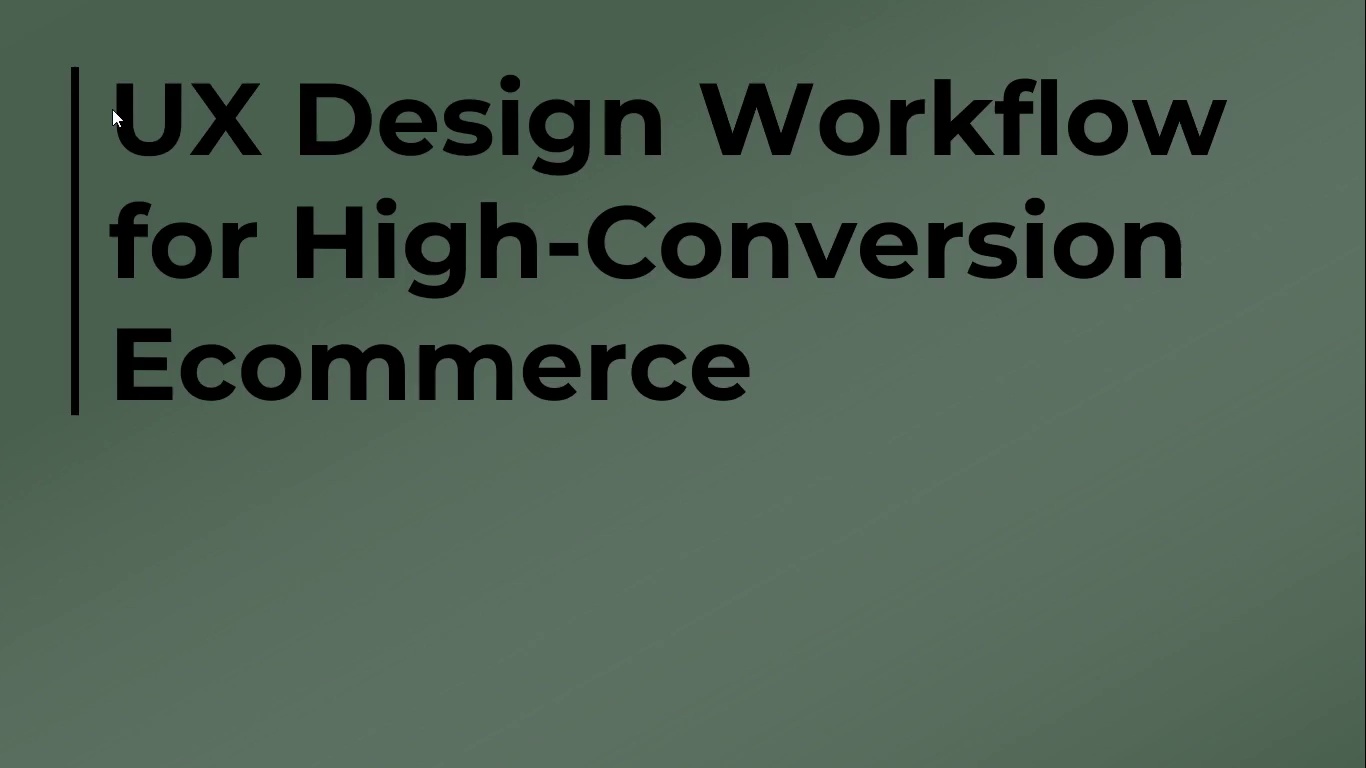 
key(Escape)
 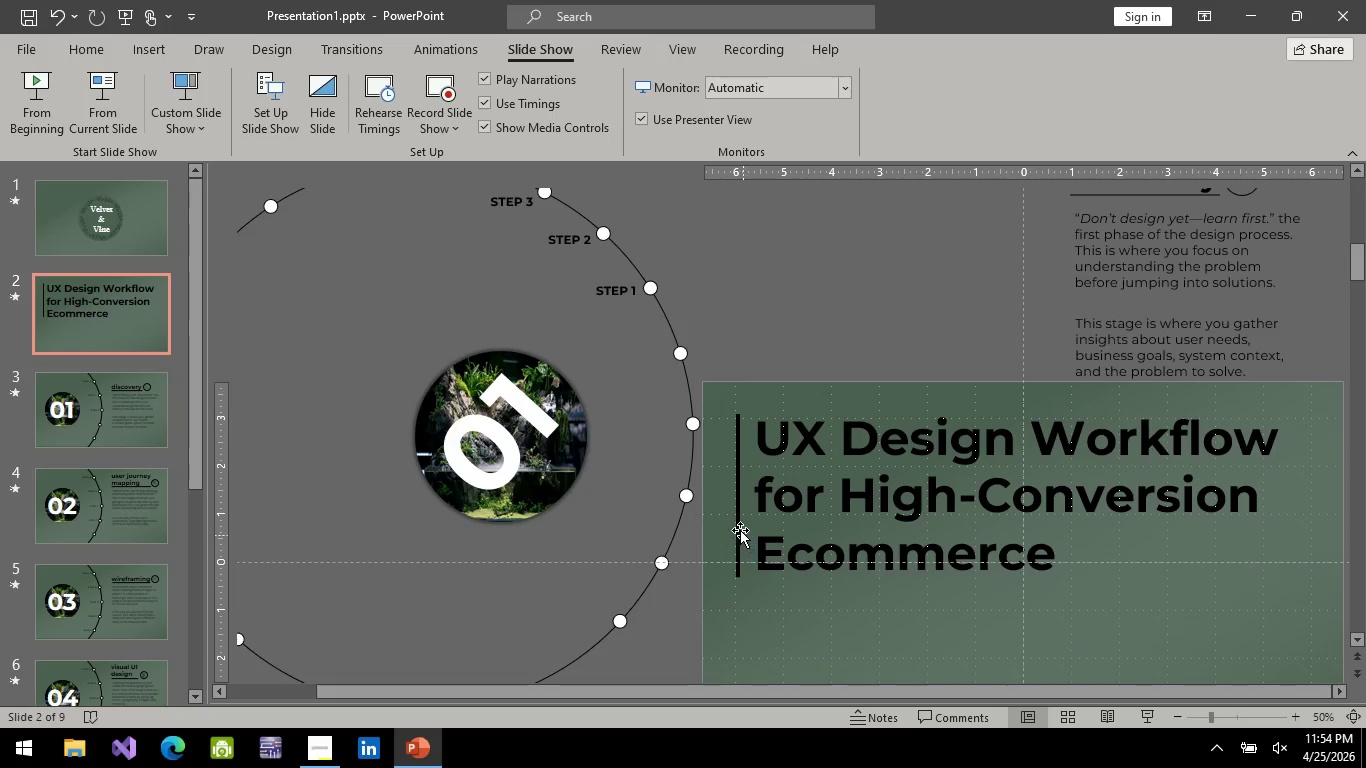 
left_click([738, 526])
 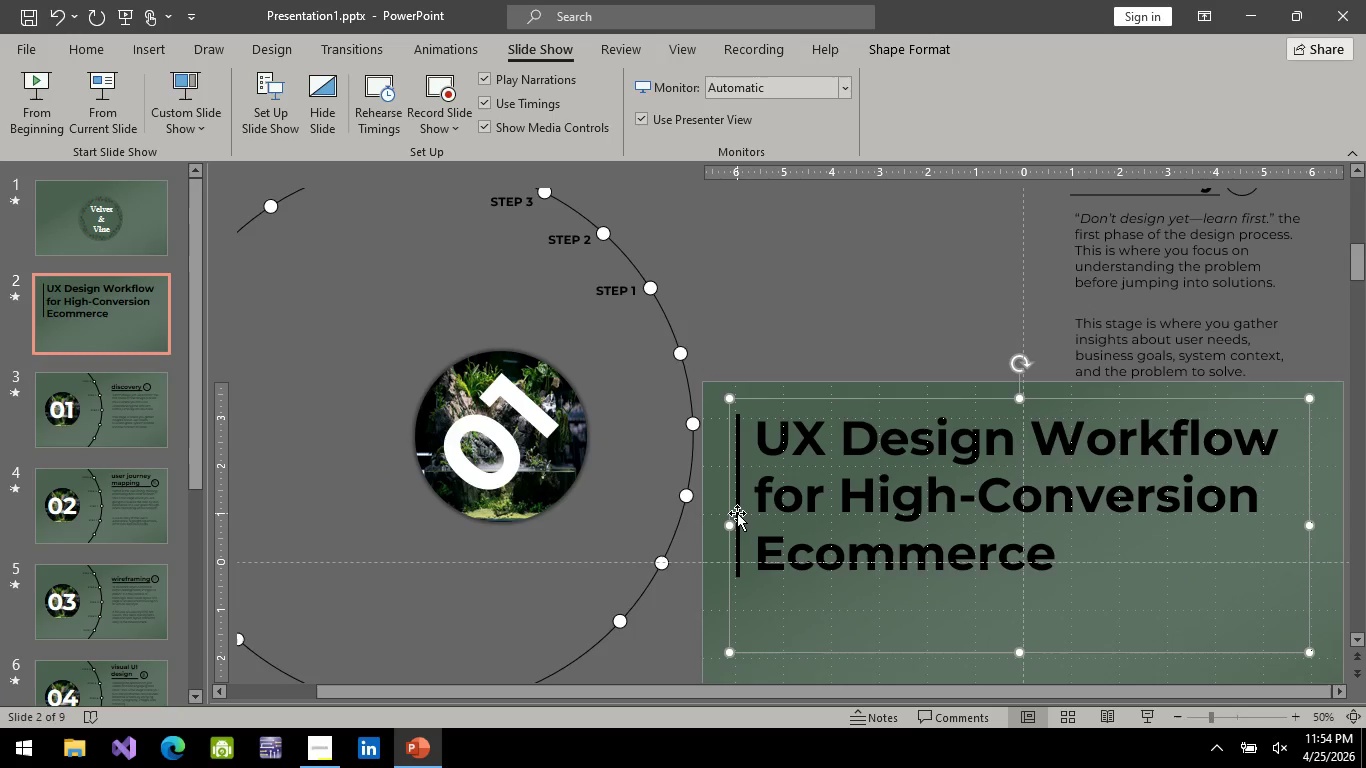 
left_click([737, 513])
 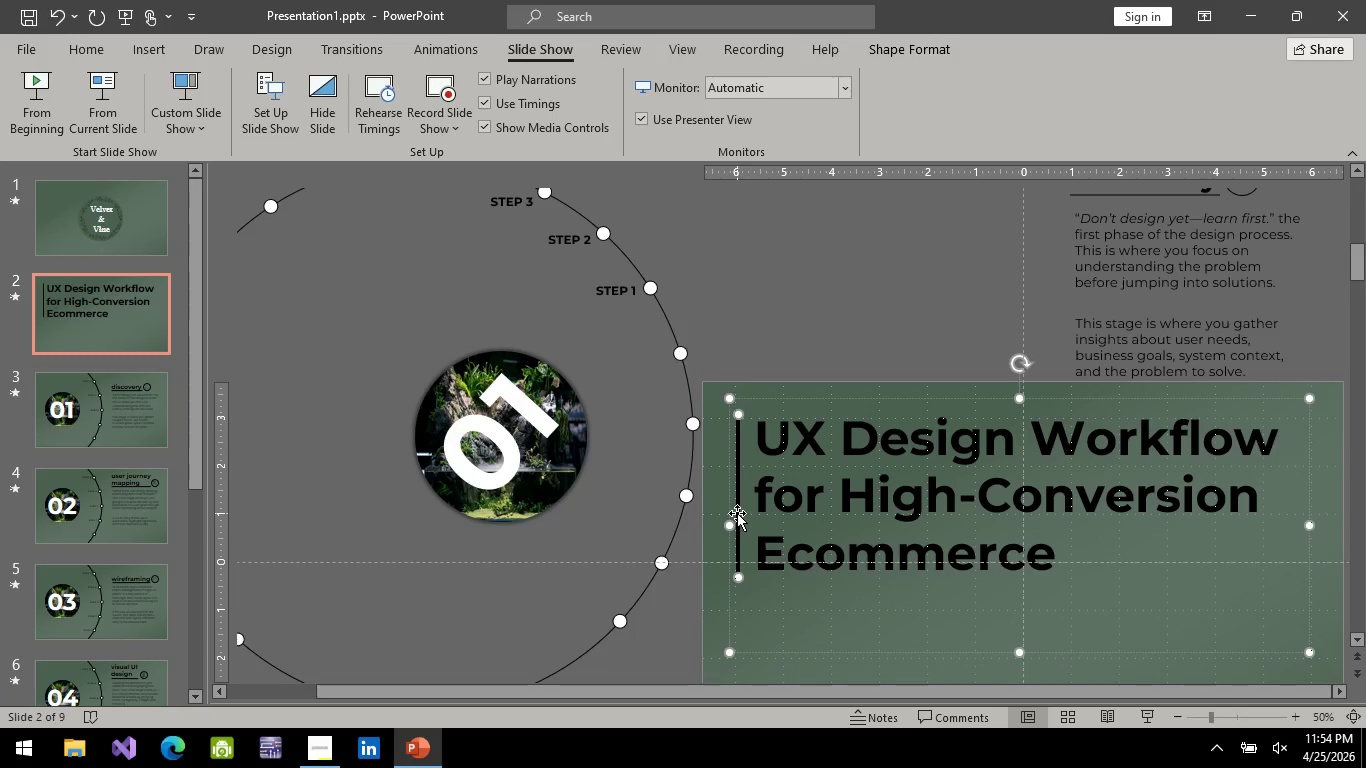 
key(ArrowDown)
 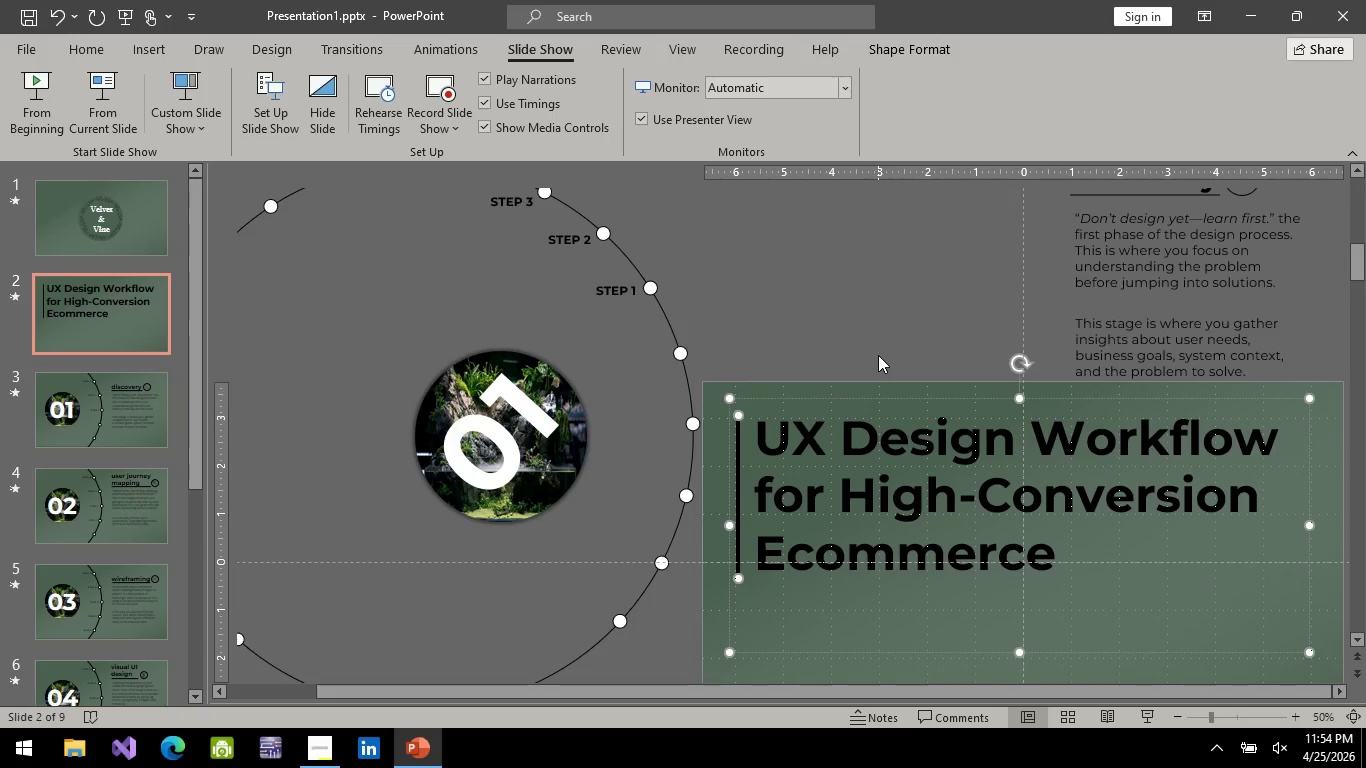 
left_click([817, 402])
 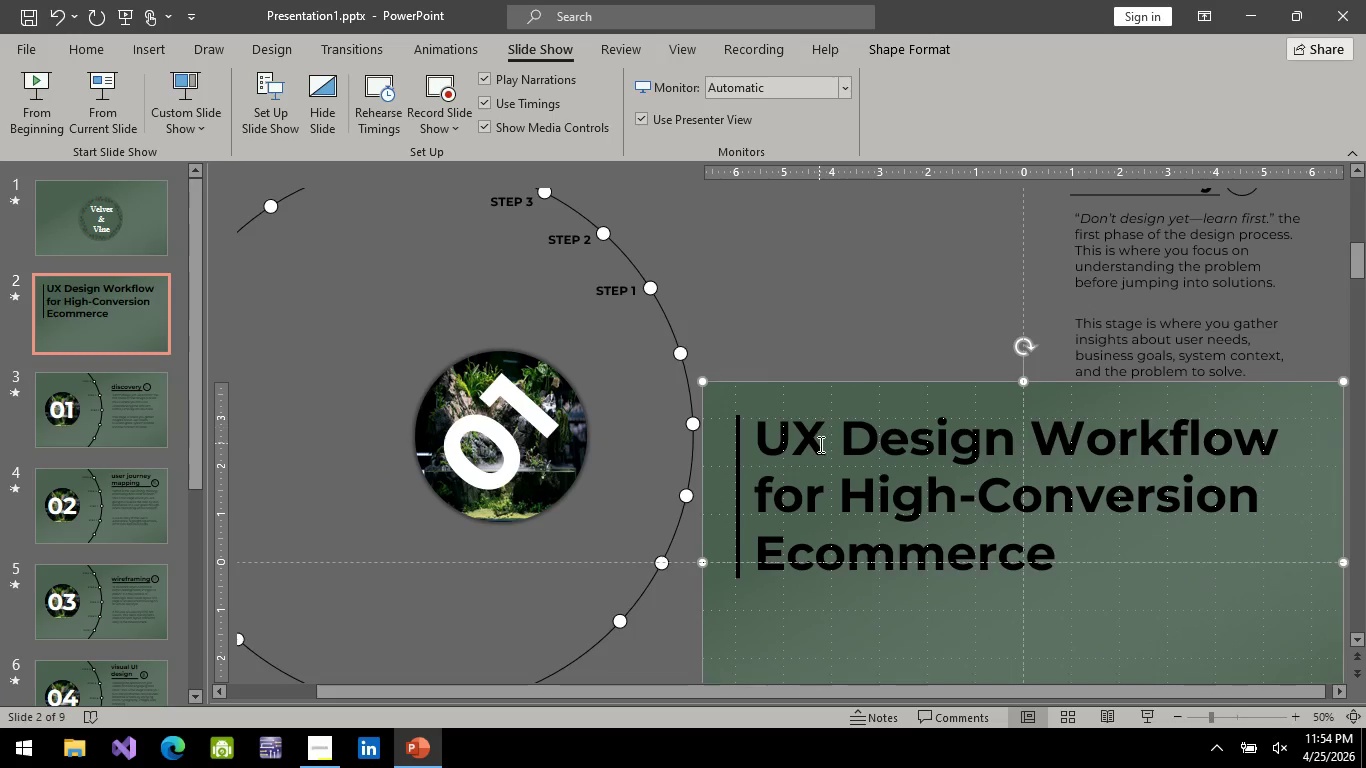 
left_click([819, 444])
 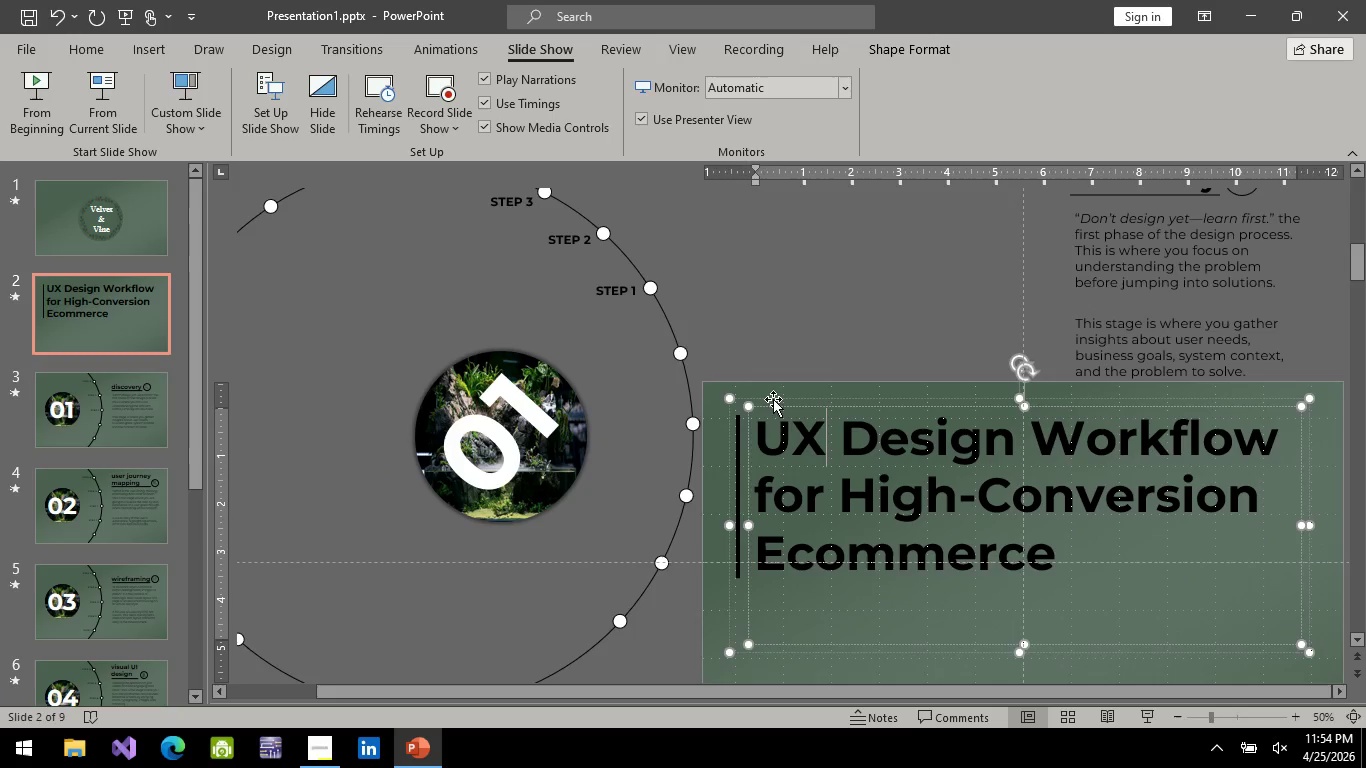 
left_click([773, 399])
 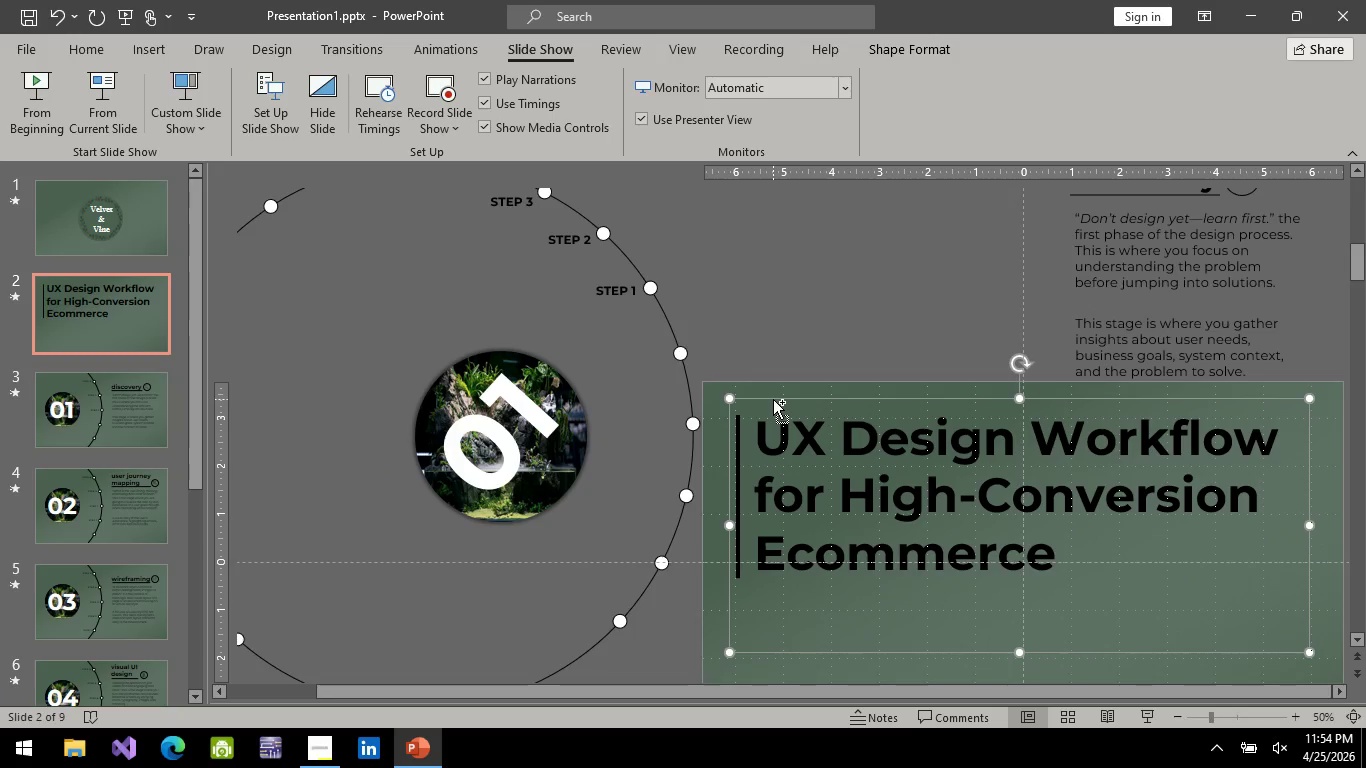 
key(Control+C)
 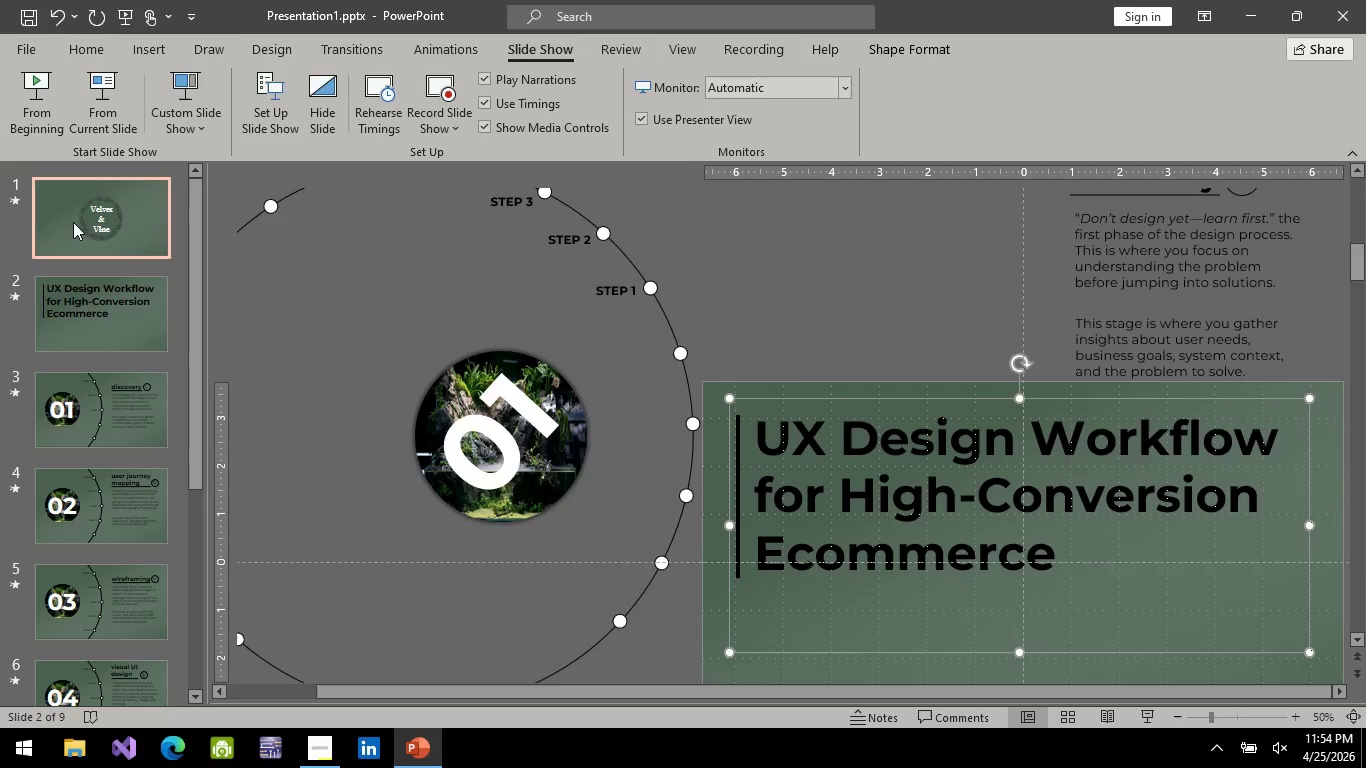 
left_click([73, 222])
 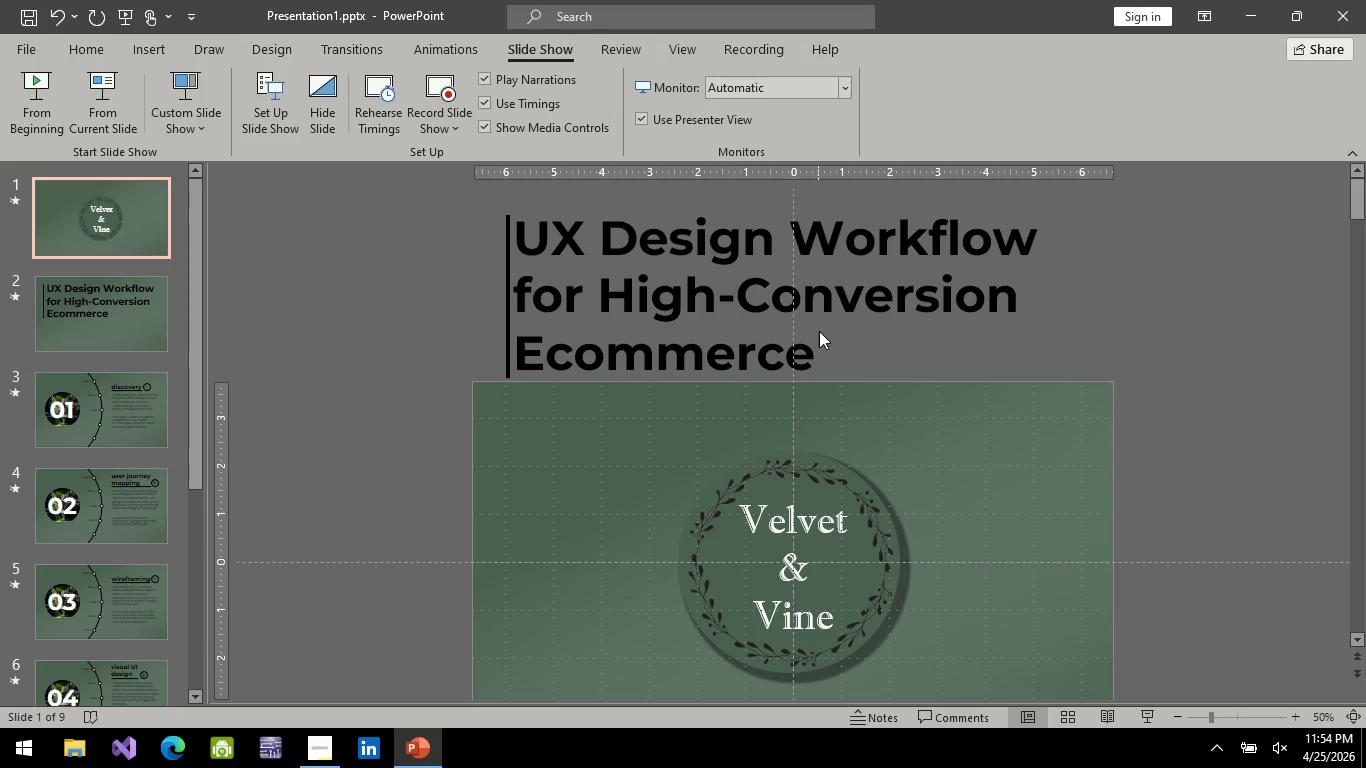 
key(Control+V)
 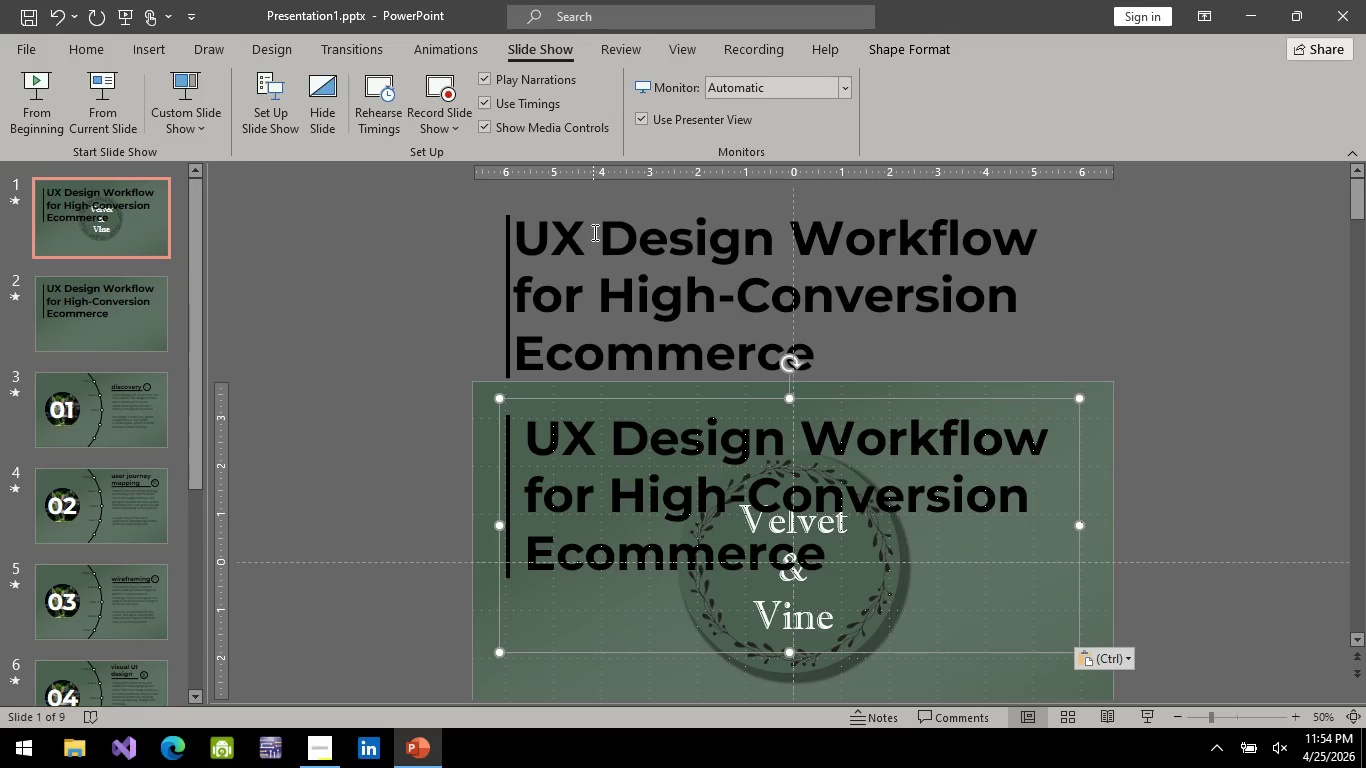 
left_click([593, 232])
 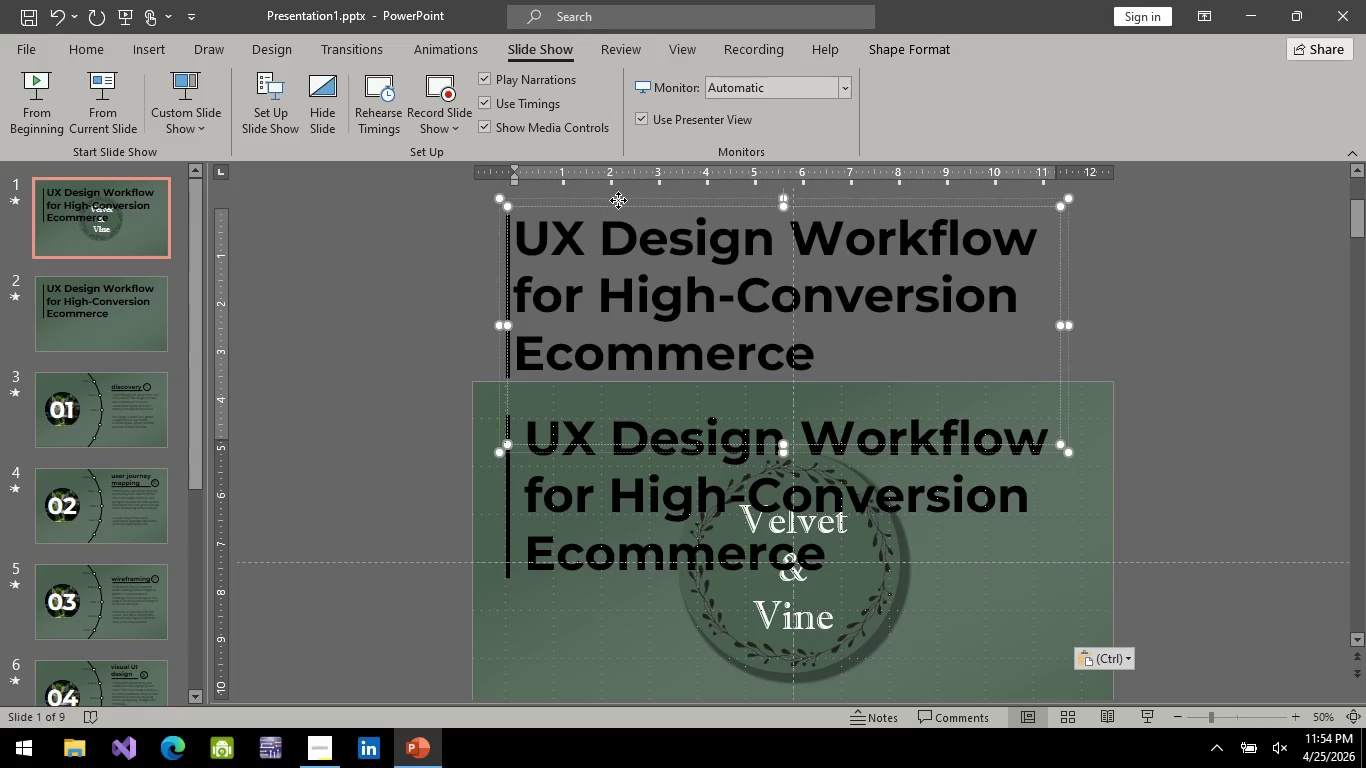 
left_click([618, 200])
 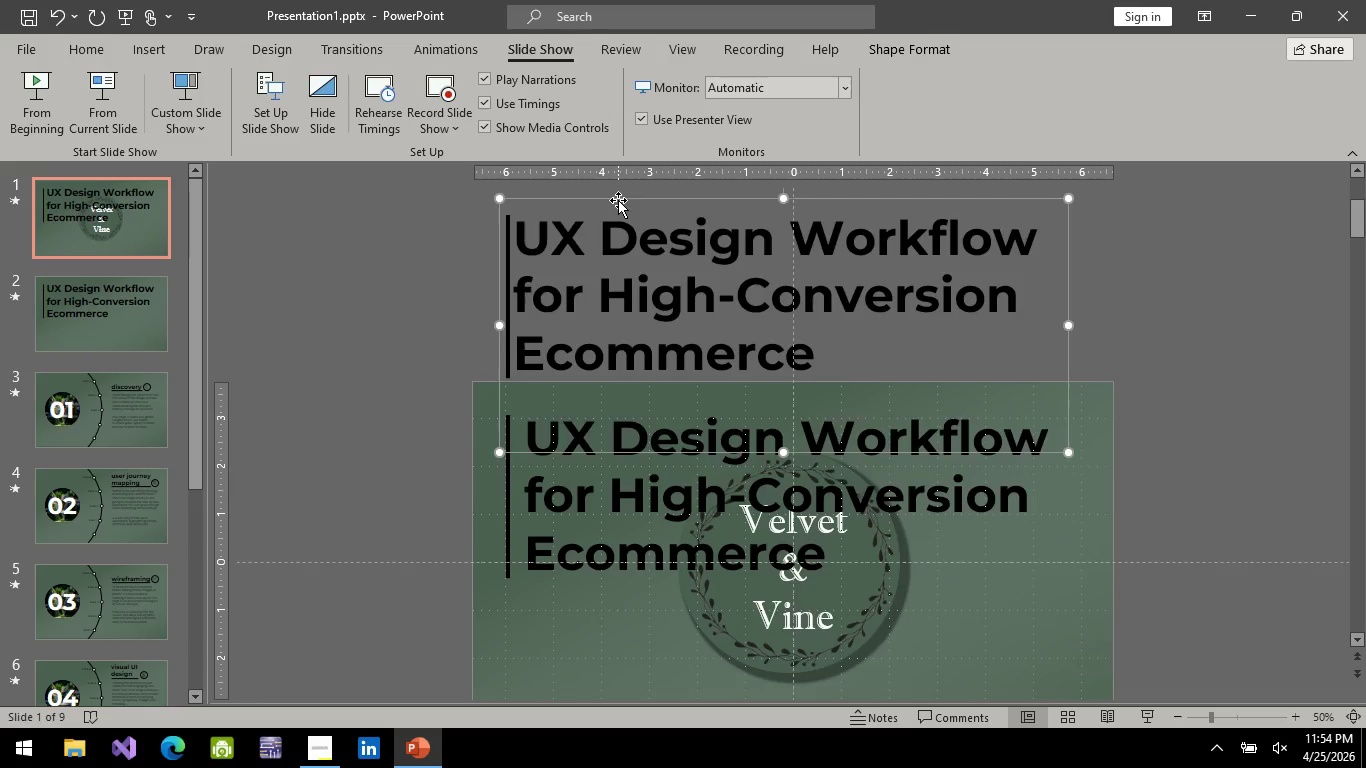 
key(Delete)
 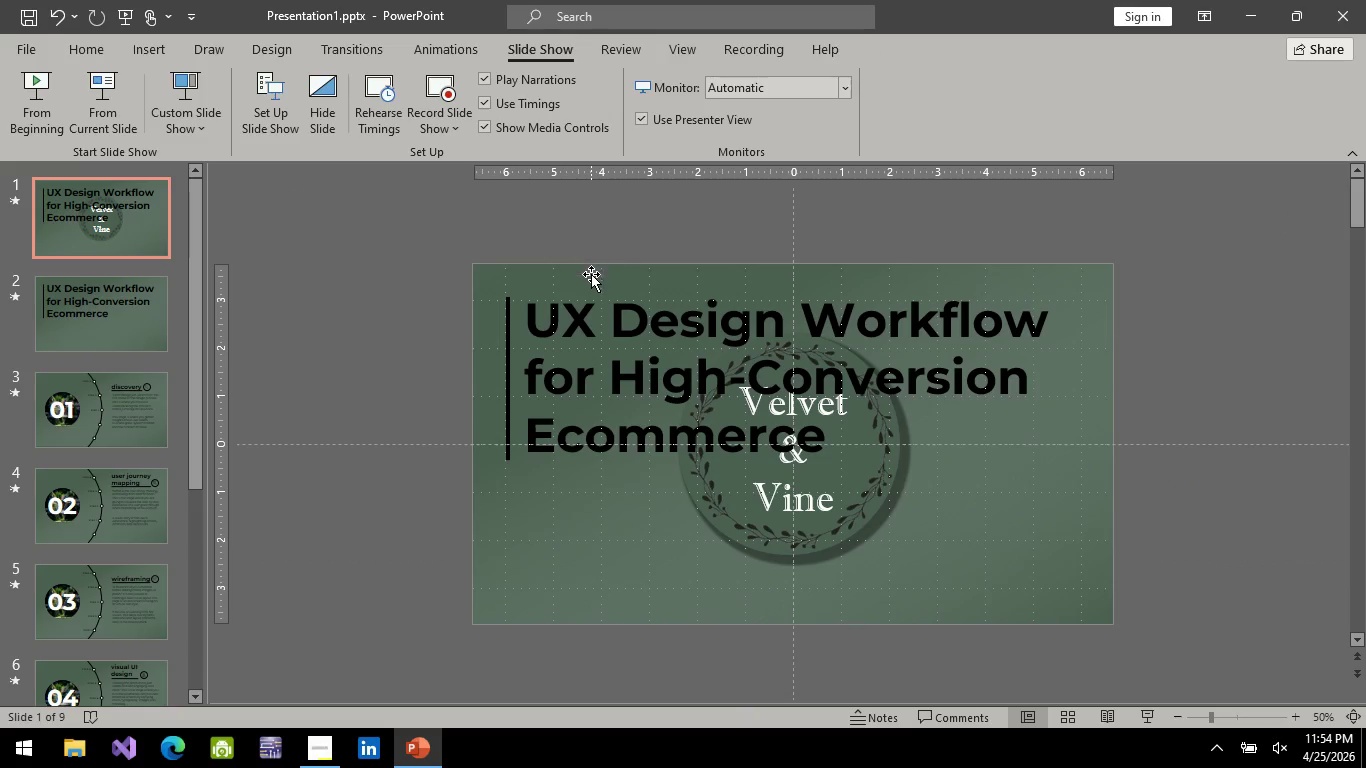 
left_click([594, 298])
 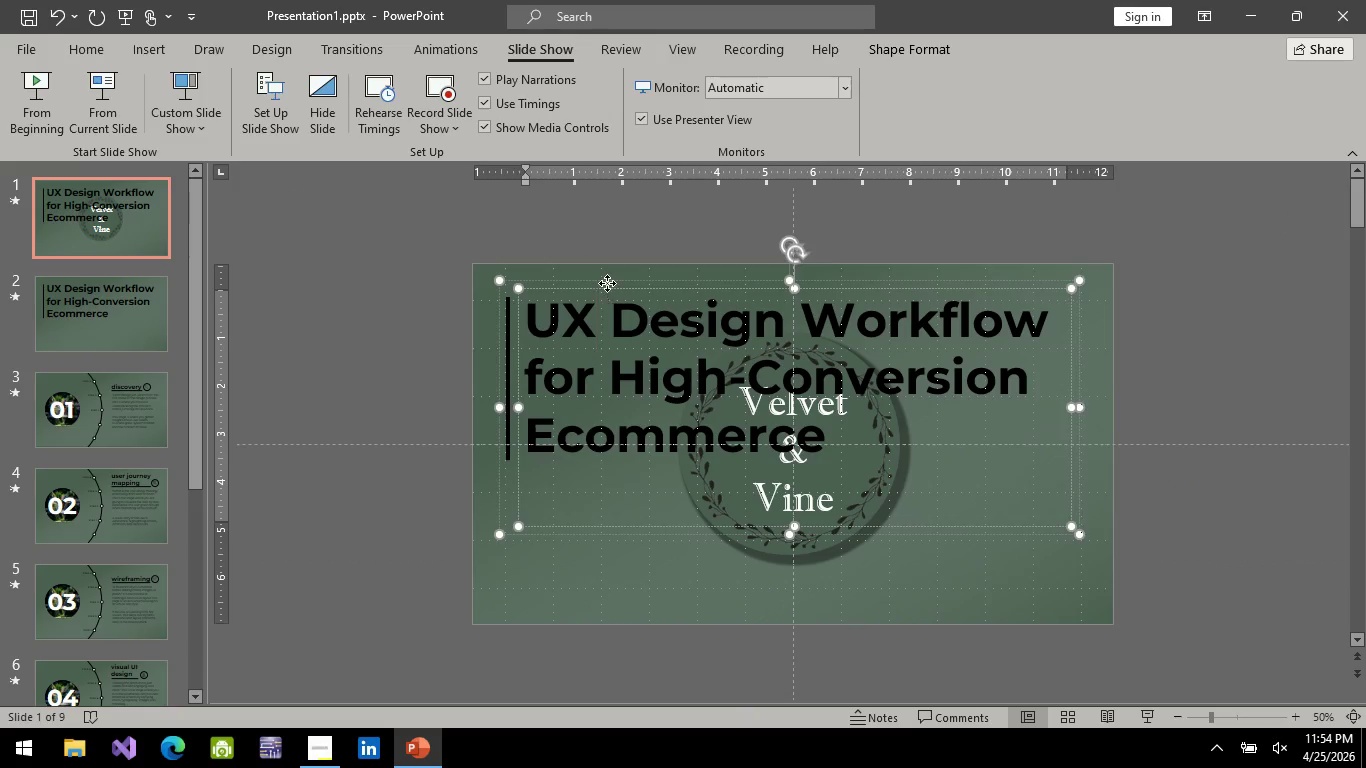 
left_click([607, 283])
 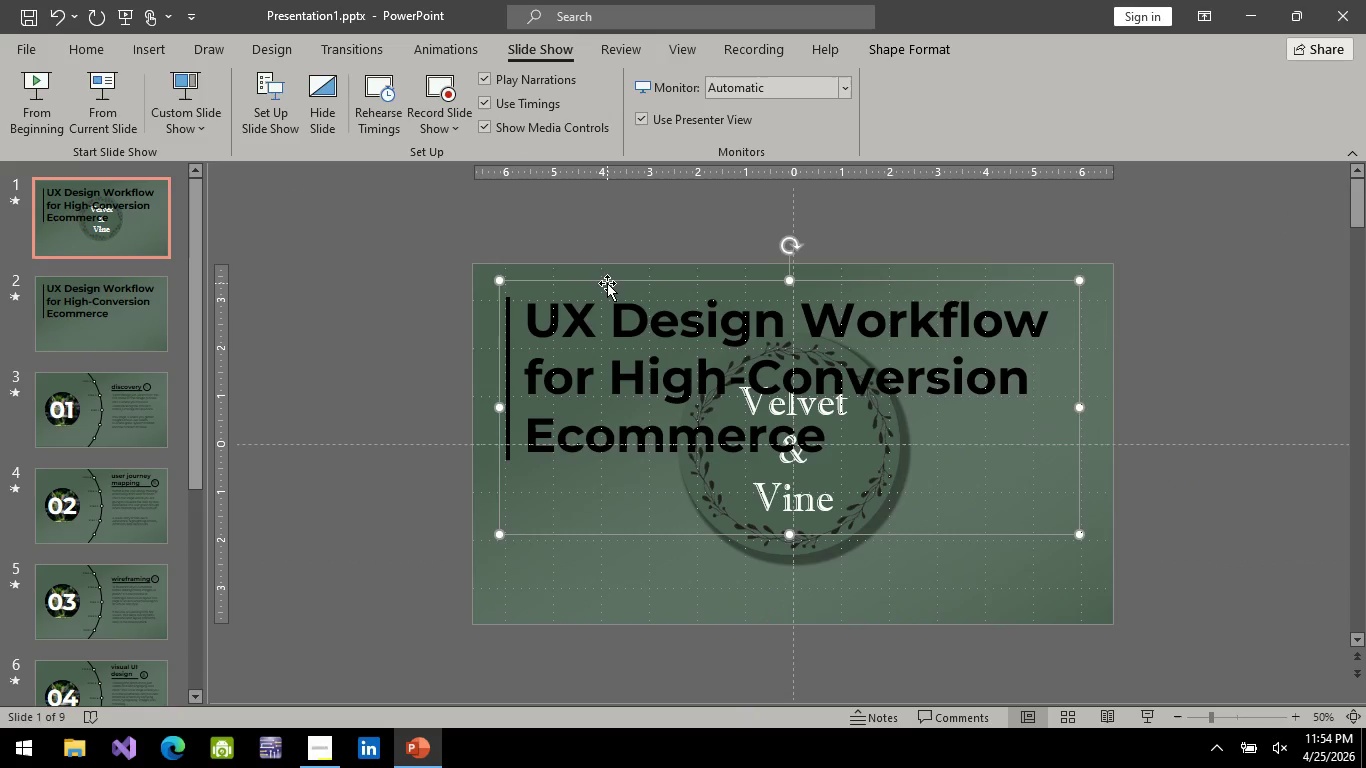 
hold_key(key=ArrowUp, duration=1.27)
 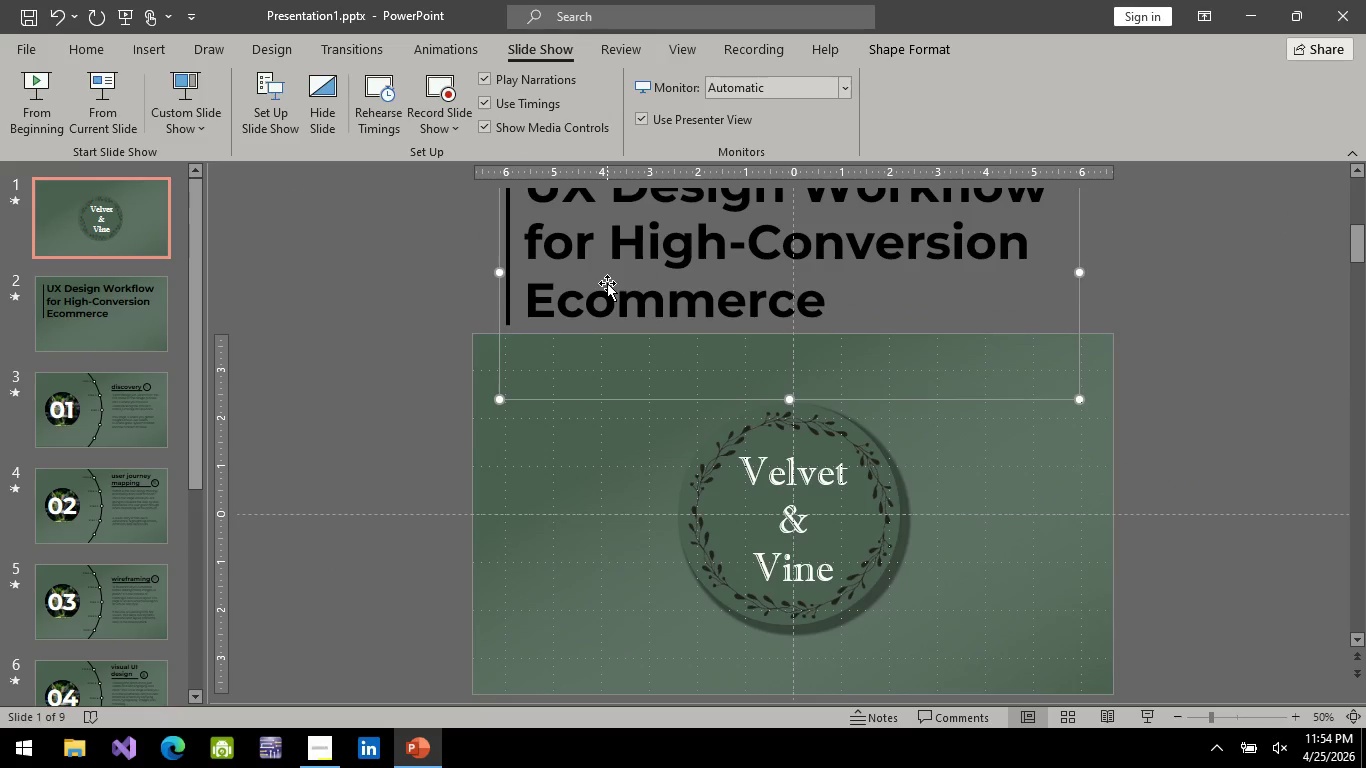 
hold_key(key=ArrowDown, duration=0.36)
 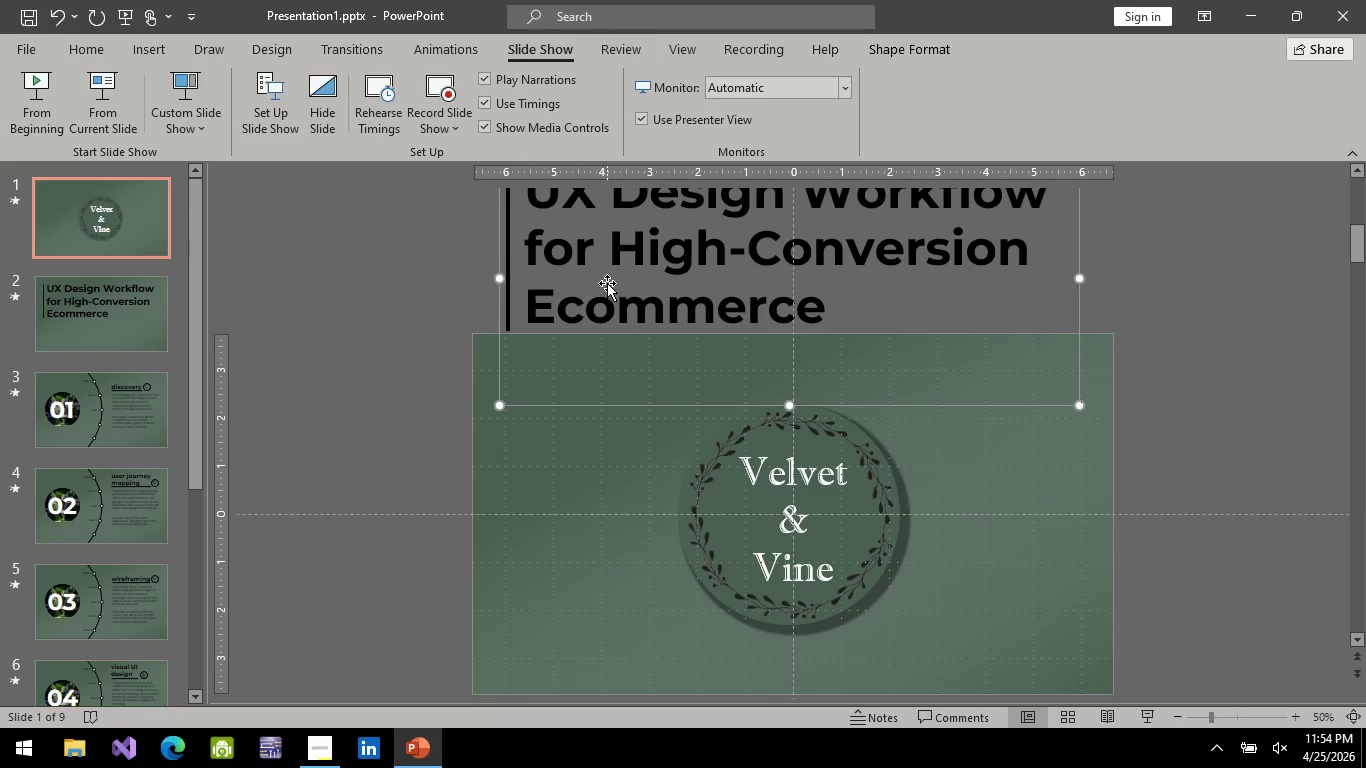 
key(ArrowDown)
 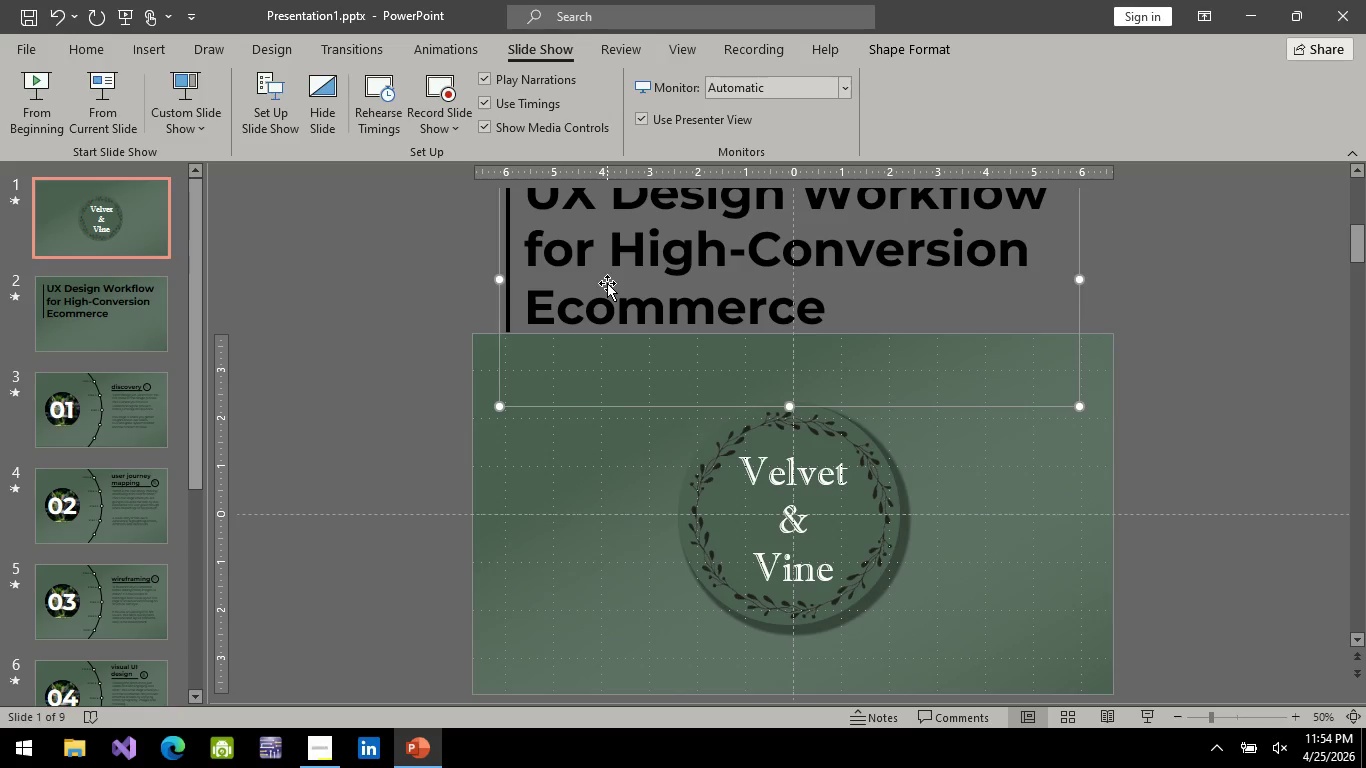 
key(ArrowDown)
 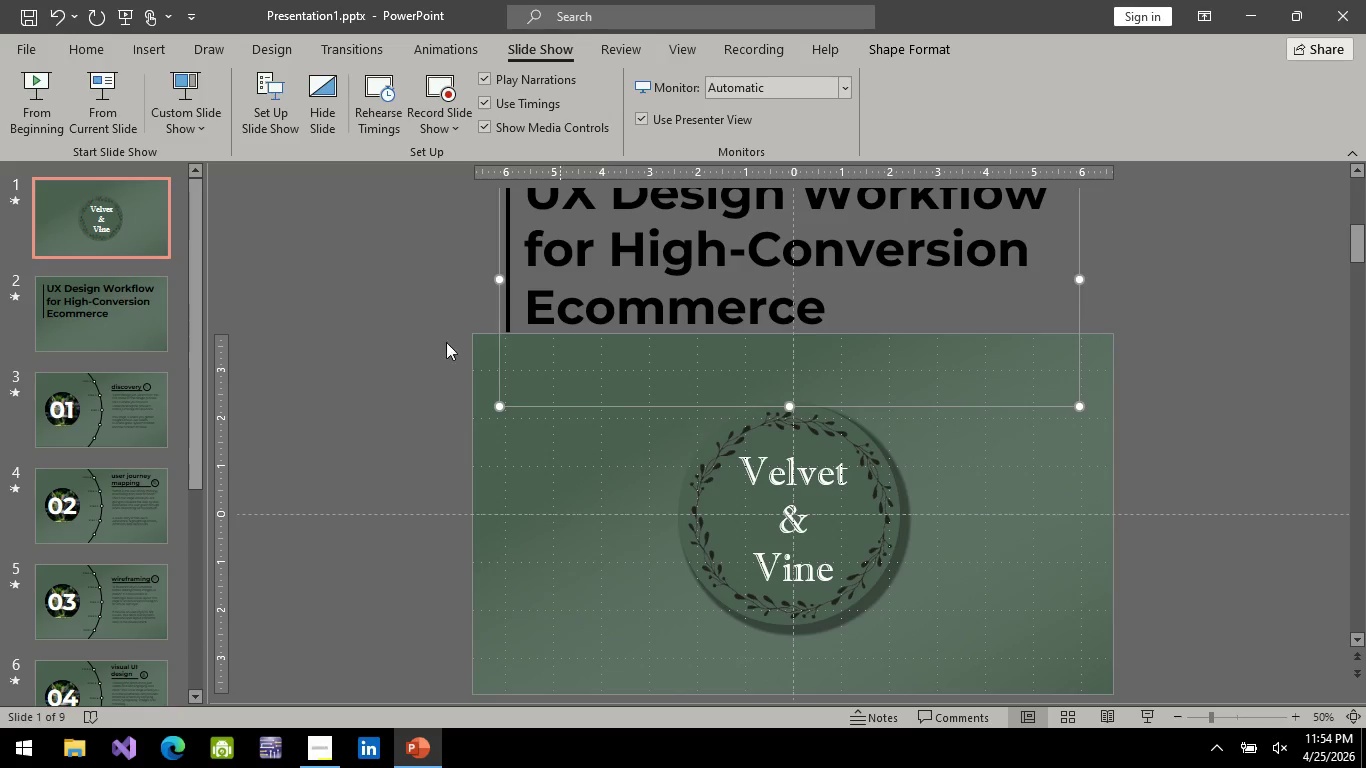 
key(ArrowUp)
 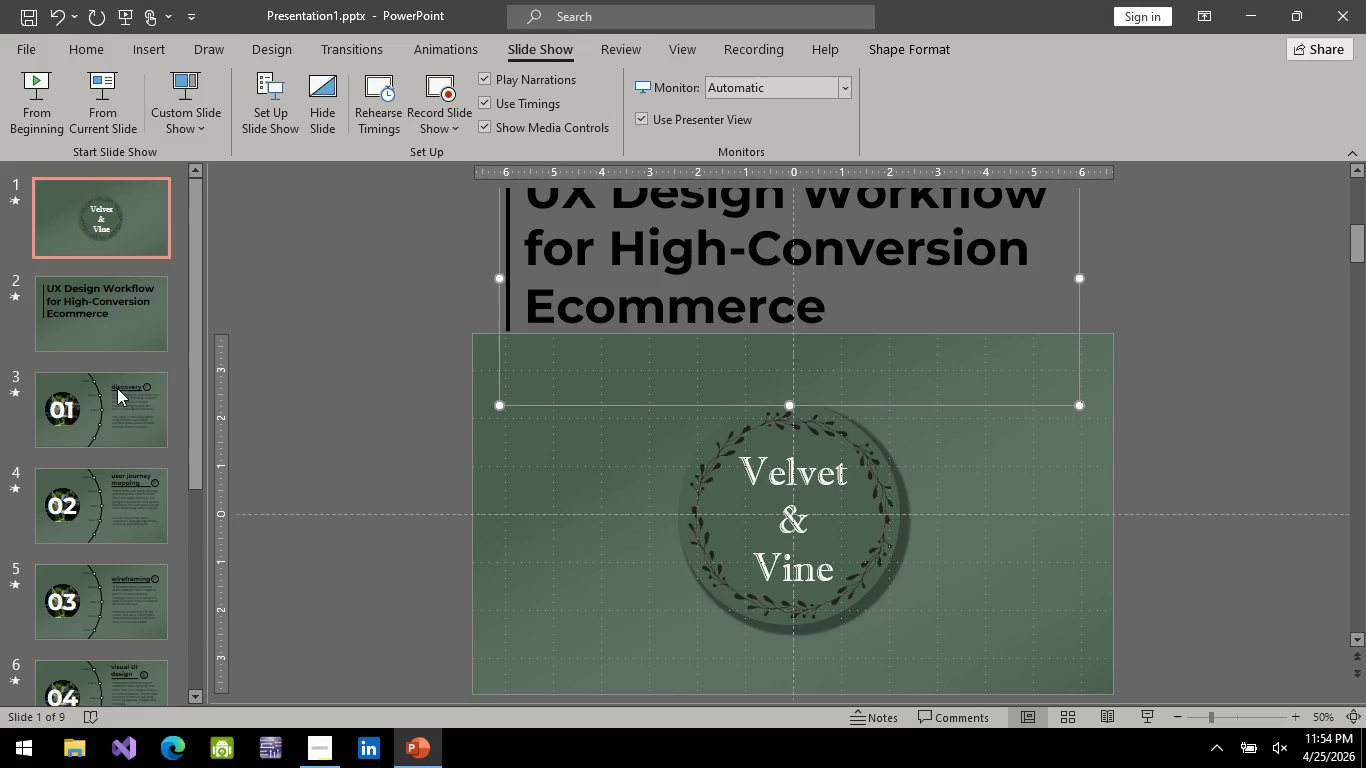 
left_click([120, 416])
 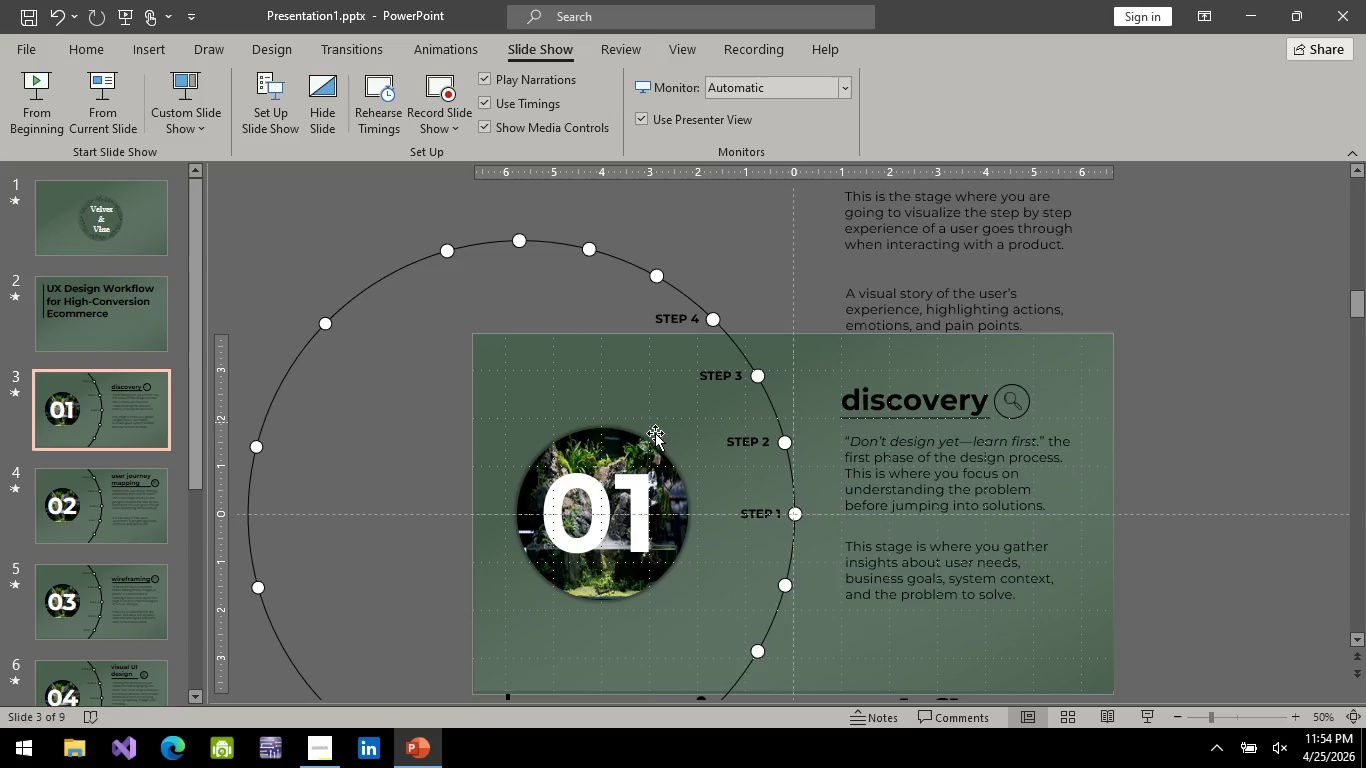 
left_click([1066, 562])
 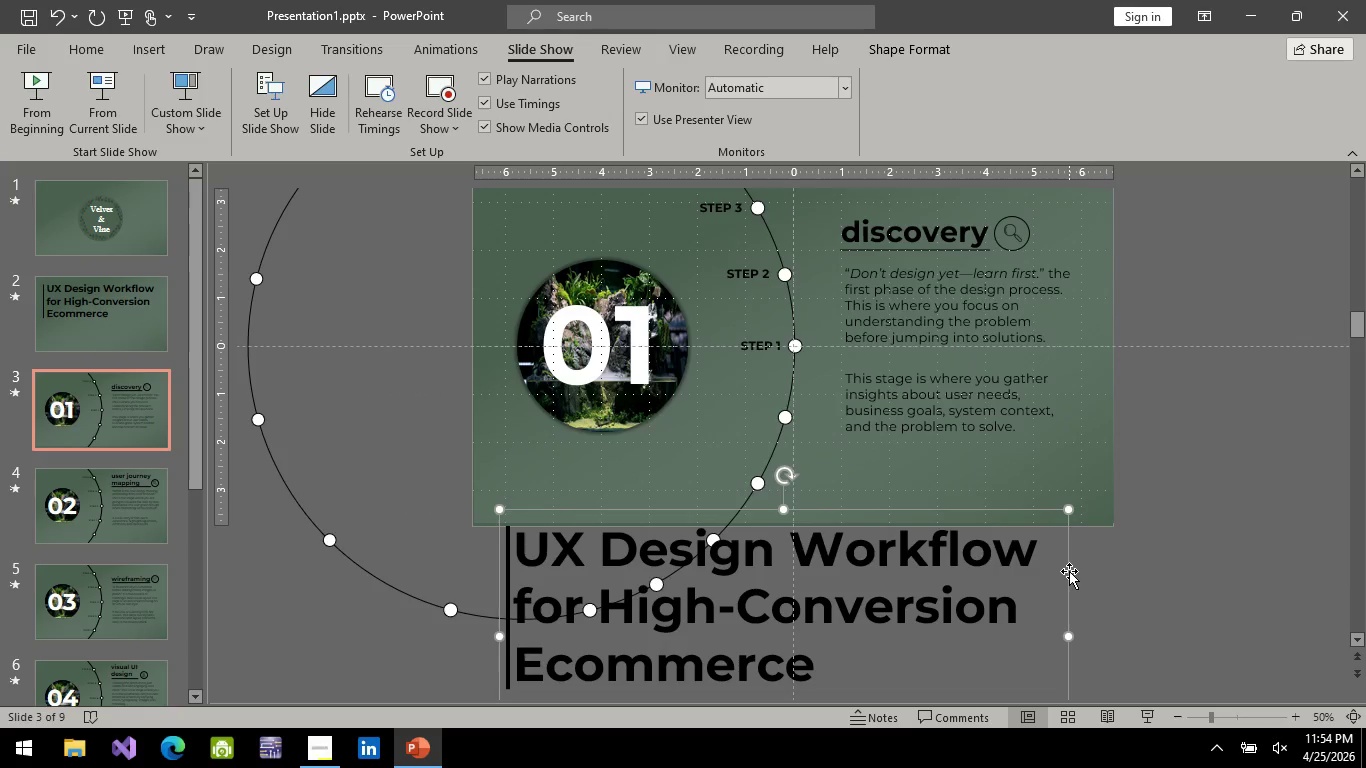 
scroll: coordinate [867, 522], scroll_direction: down, amount: 8.0
 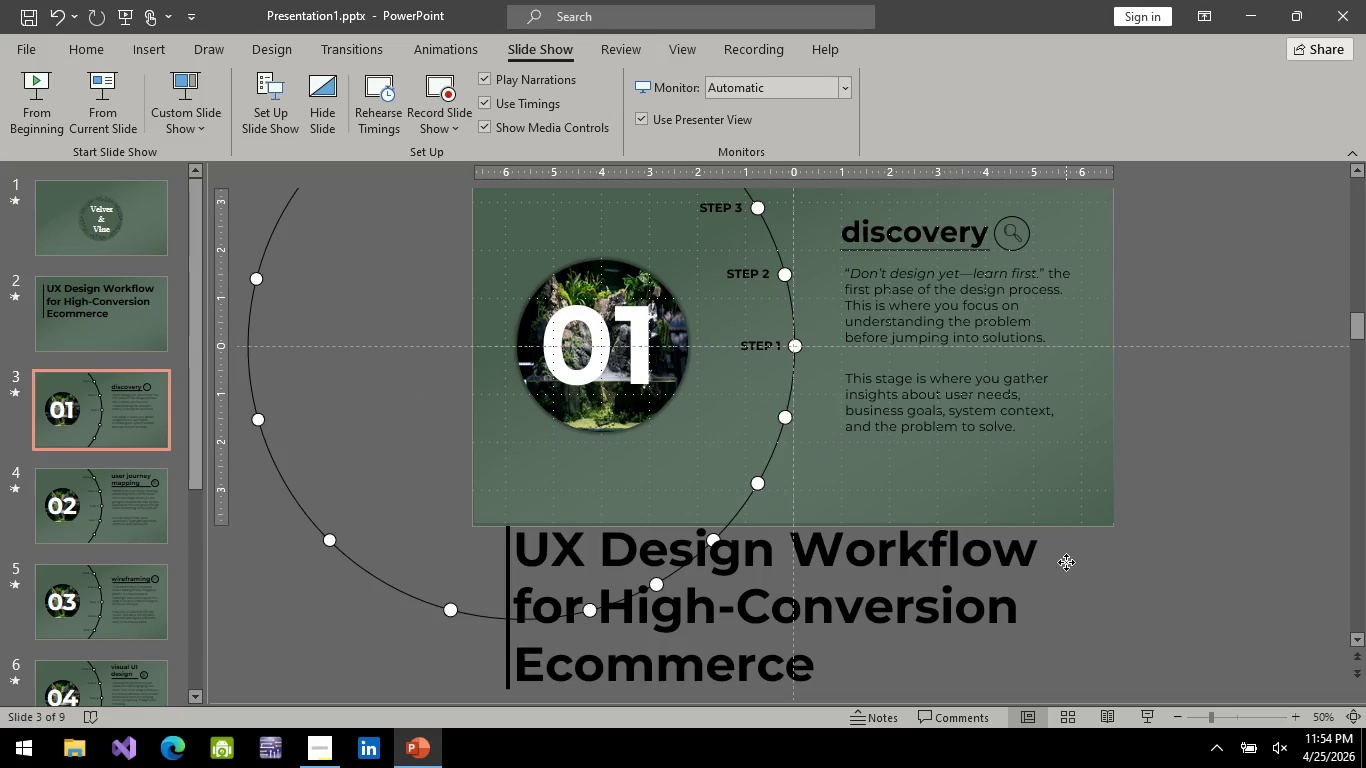 
key(Delete)
 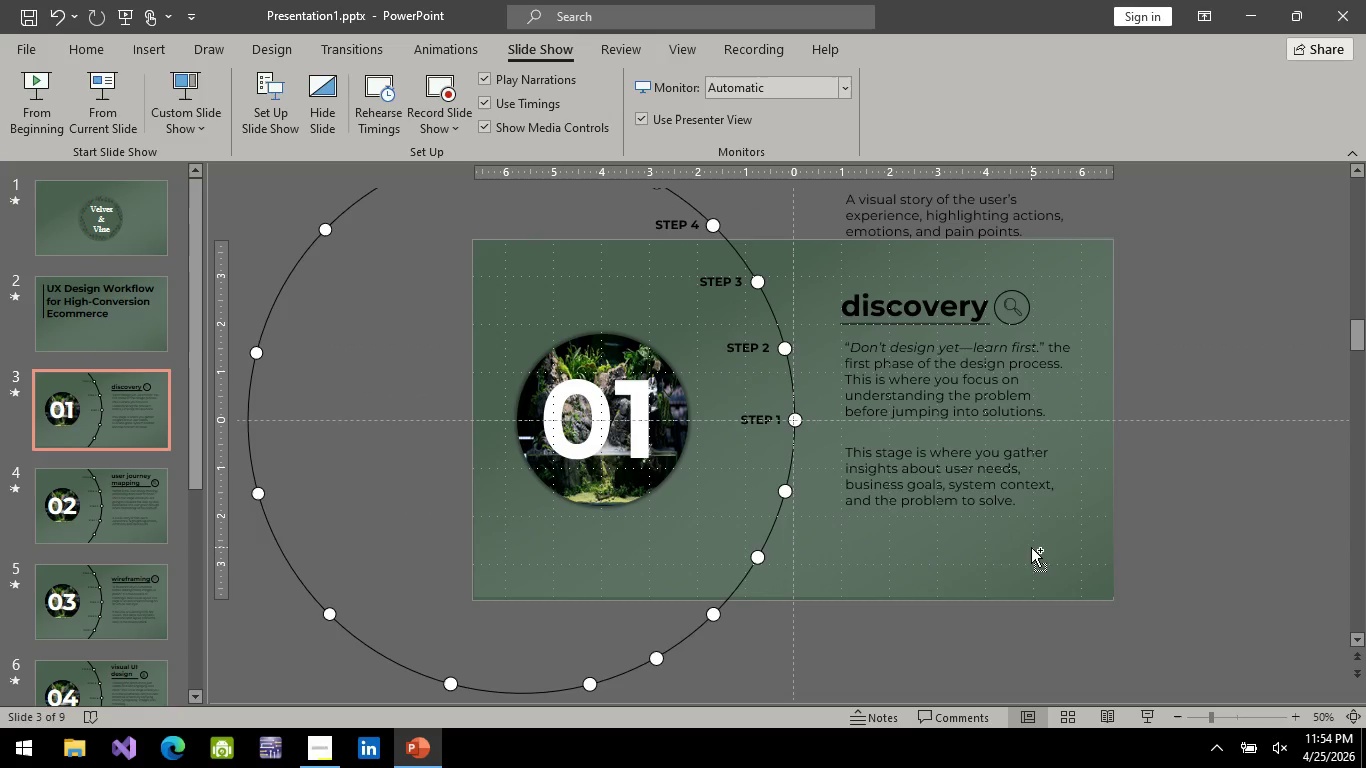 
key(Control+ControlLeft)
 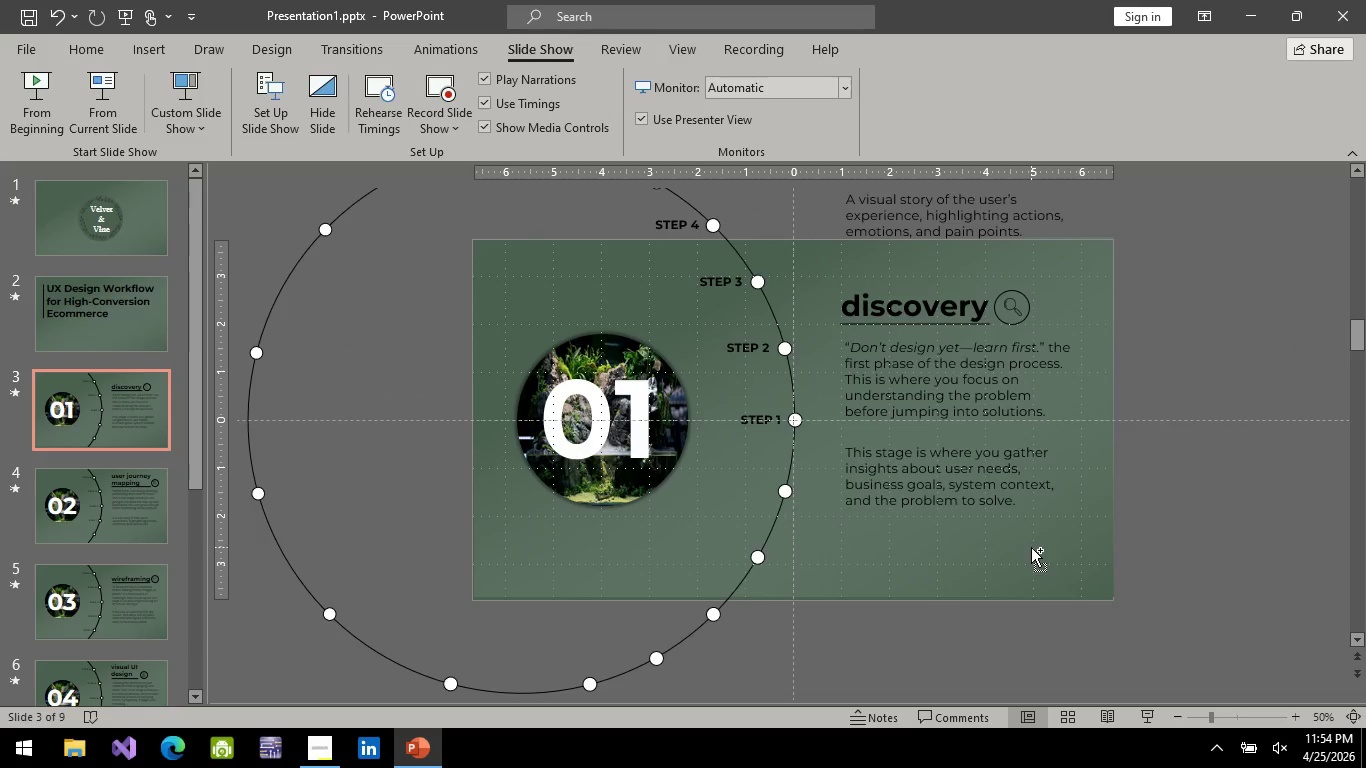 
key(Control+V)
 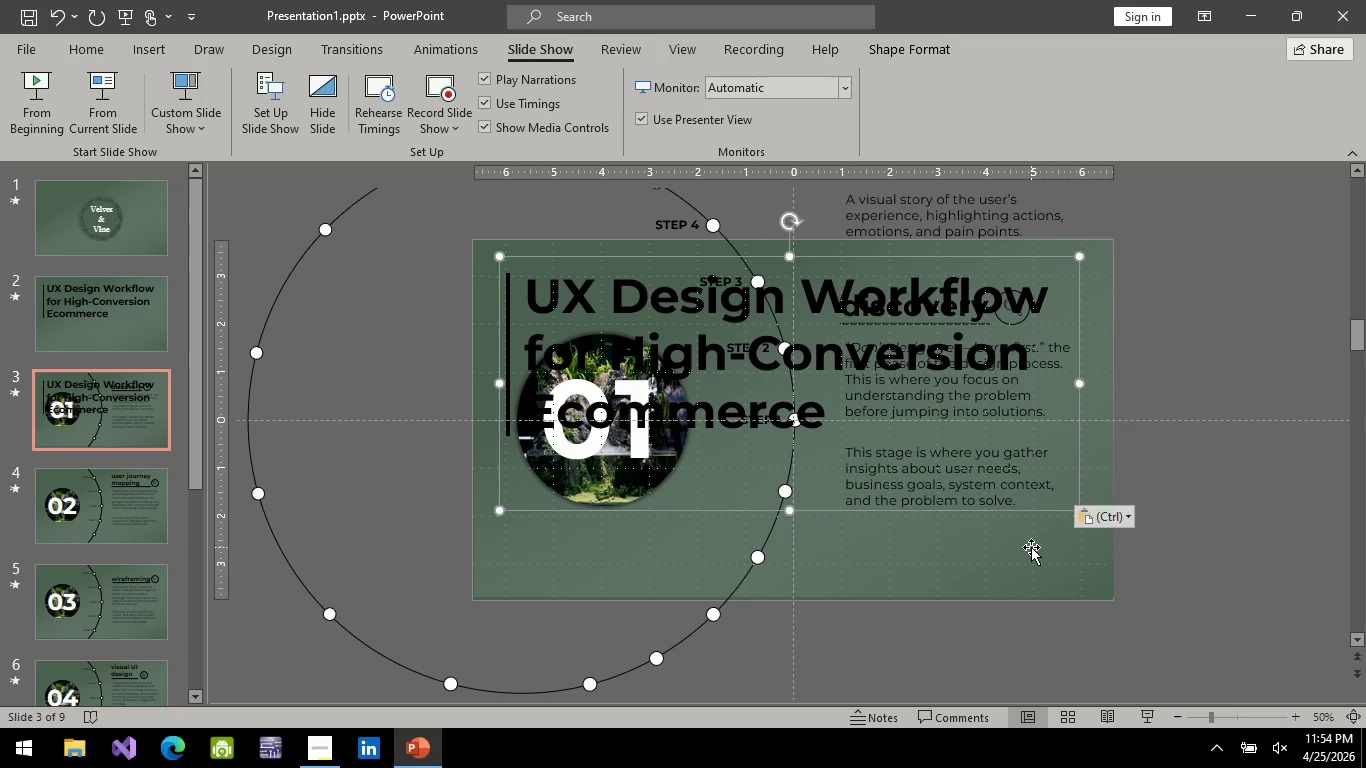 
hold_key(key=ArrowDown, duration=1.52)
 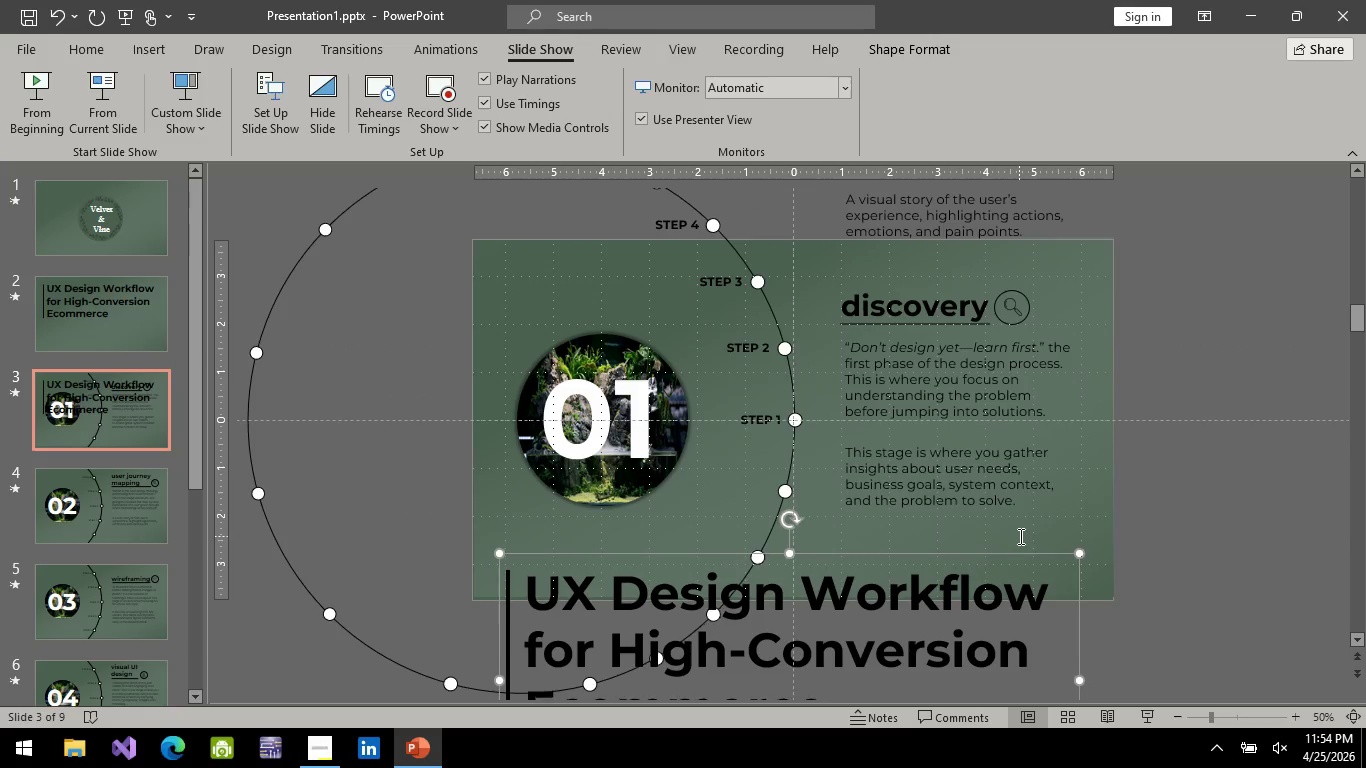 
hold_key(key=ArrowDown, duration=0.58)
 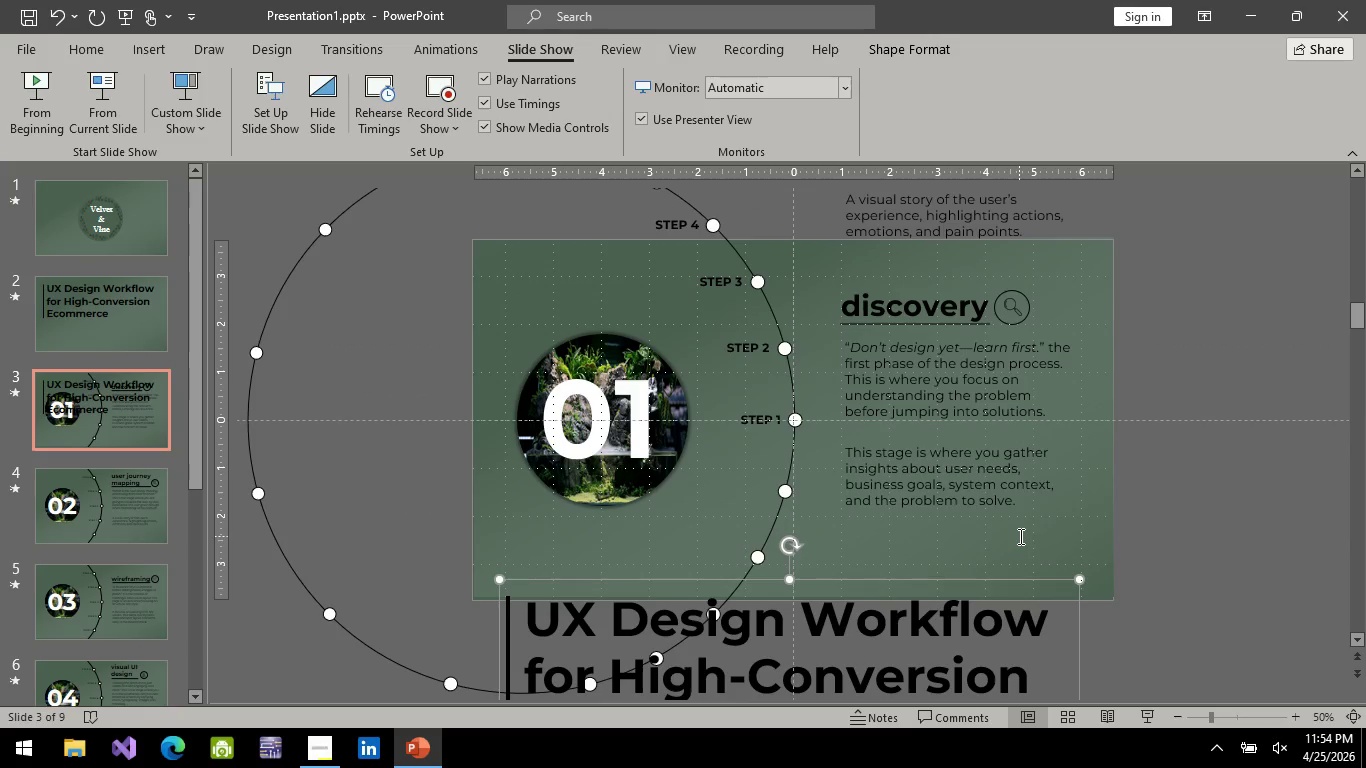 
hold_key(key=ArrowDown, duration=0.33)
 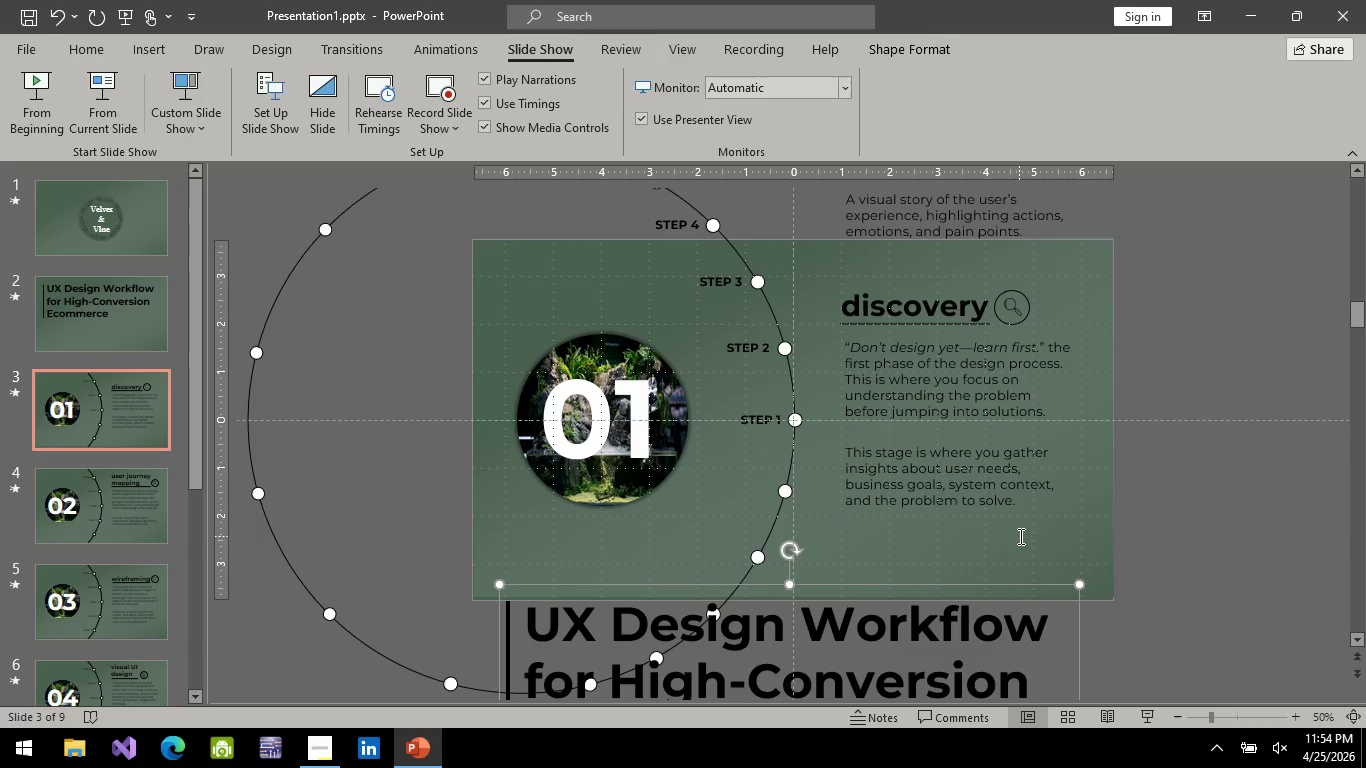 
key(ArrowDown)
 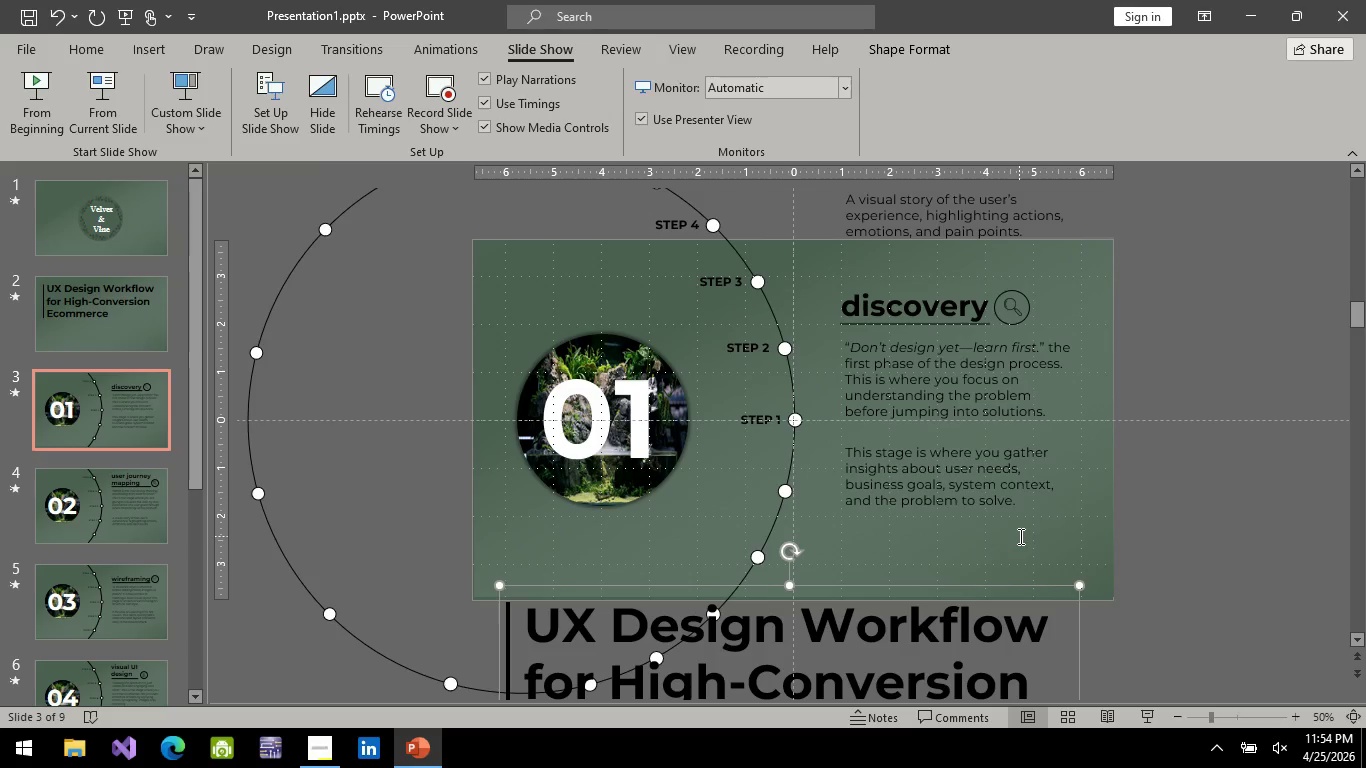 
key(ArrowDown)
 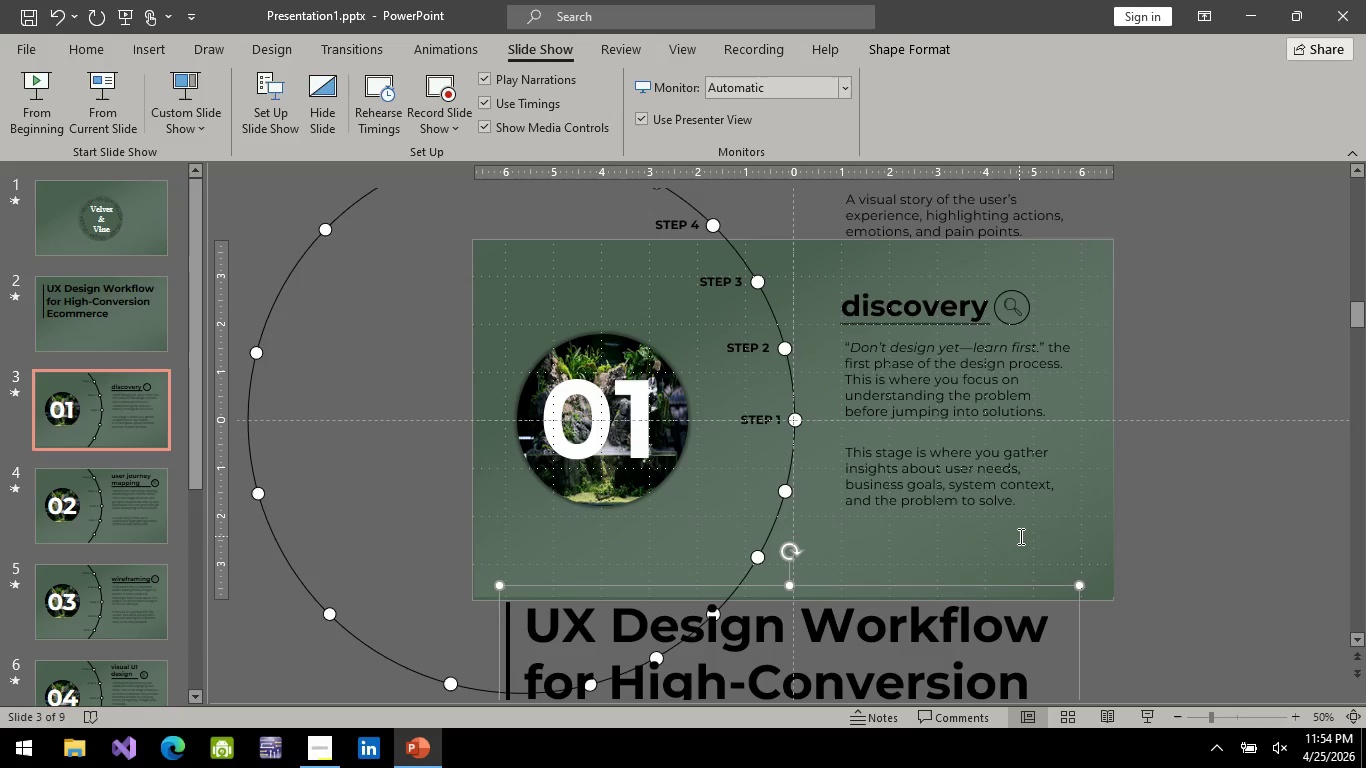 
key(ArrowDown)
 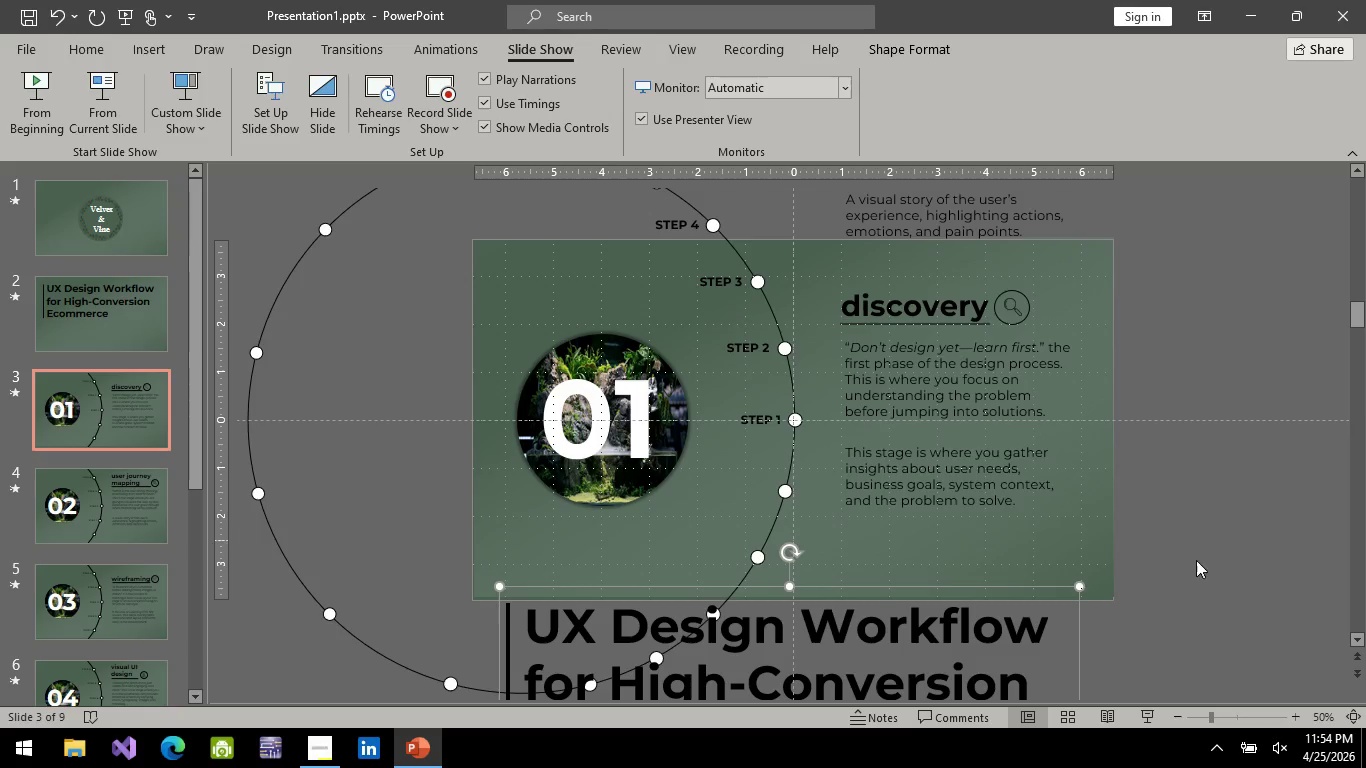 
left_click([1209, 567])
 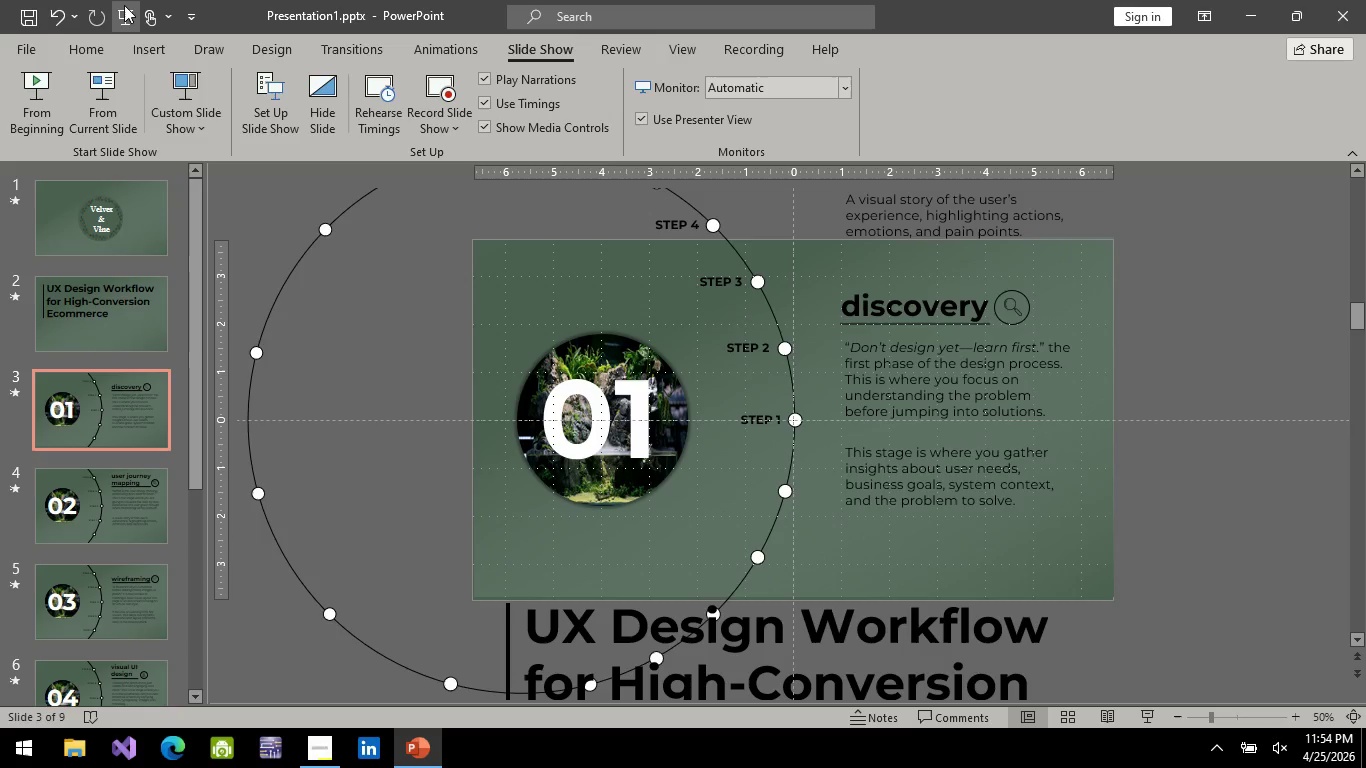 
left_click([119, 214])
 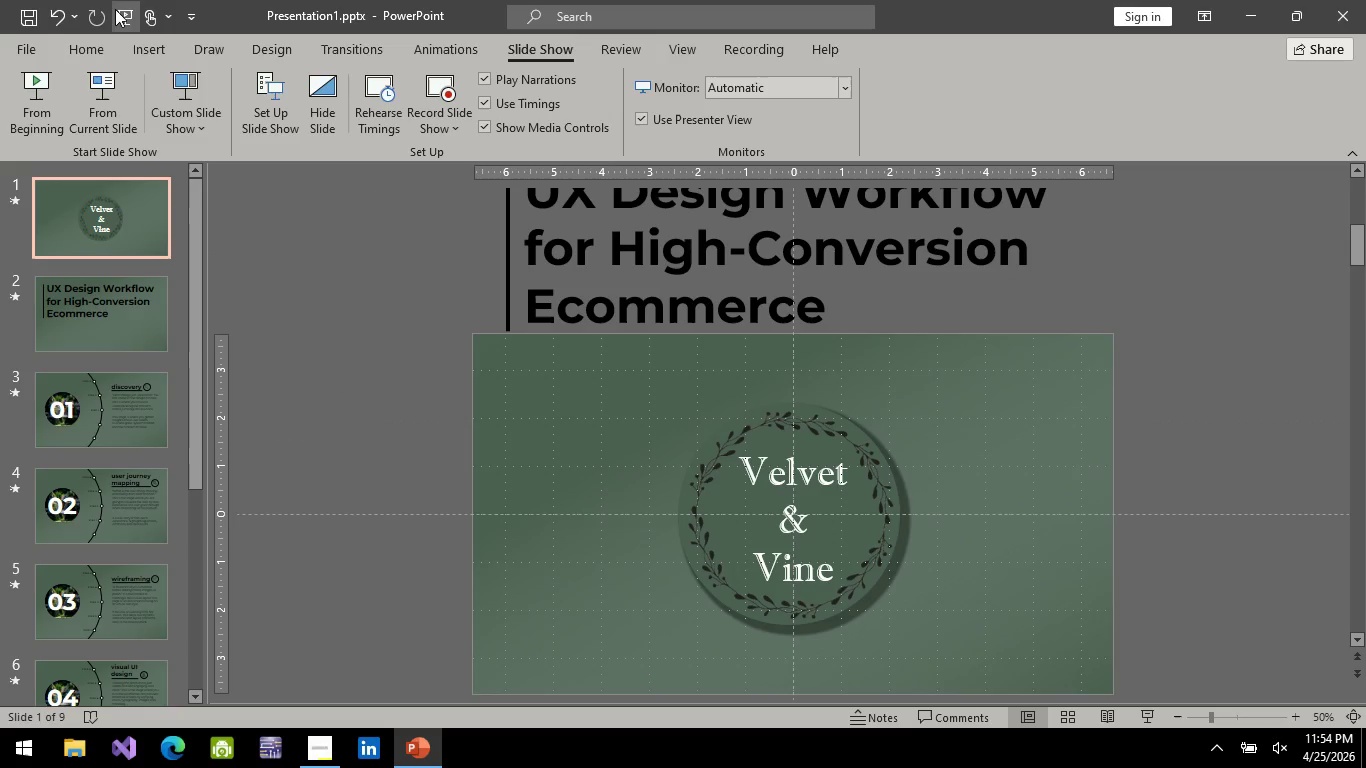 
left_click([115, 9])
 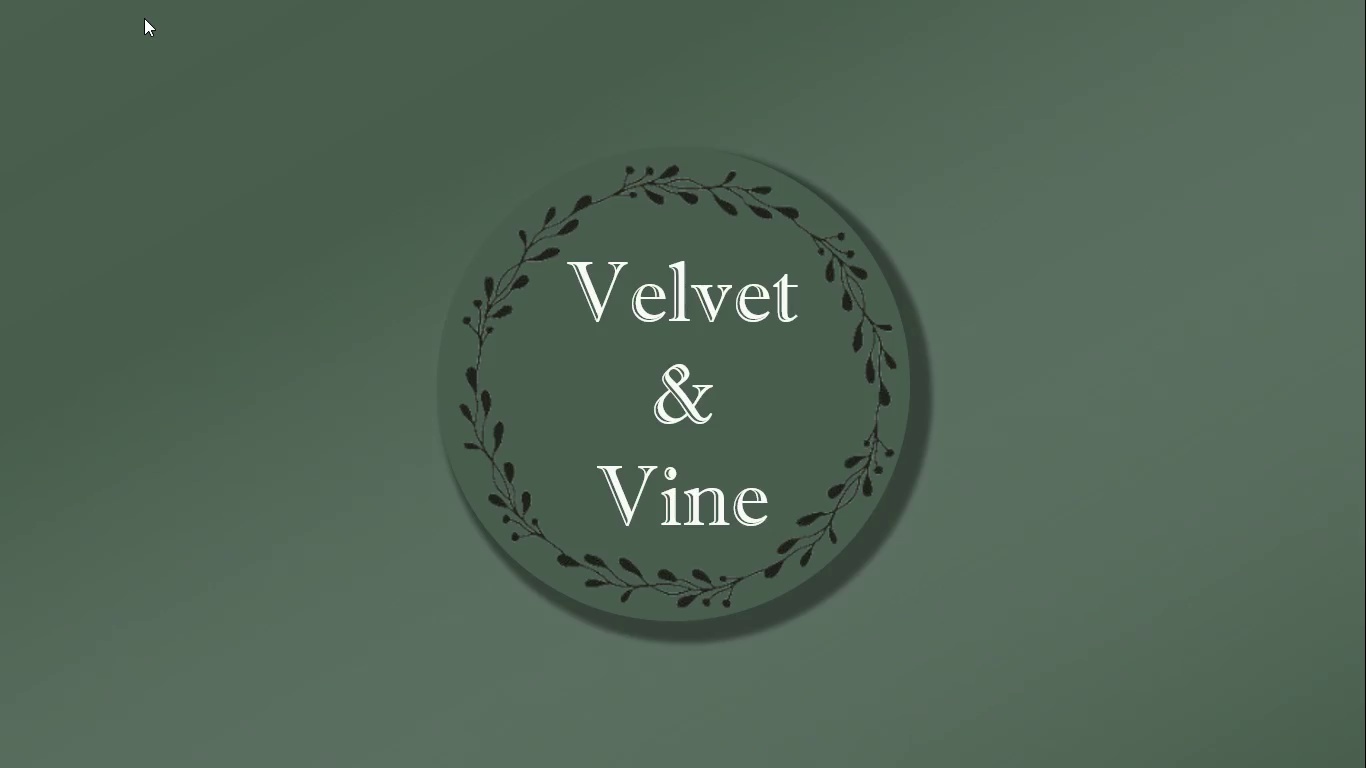 
key(Space)
 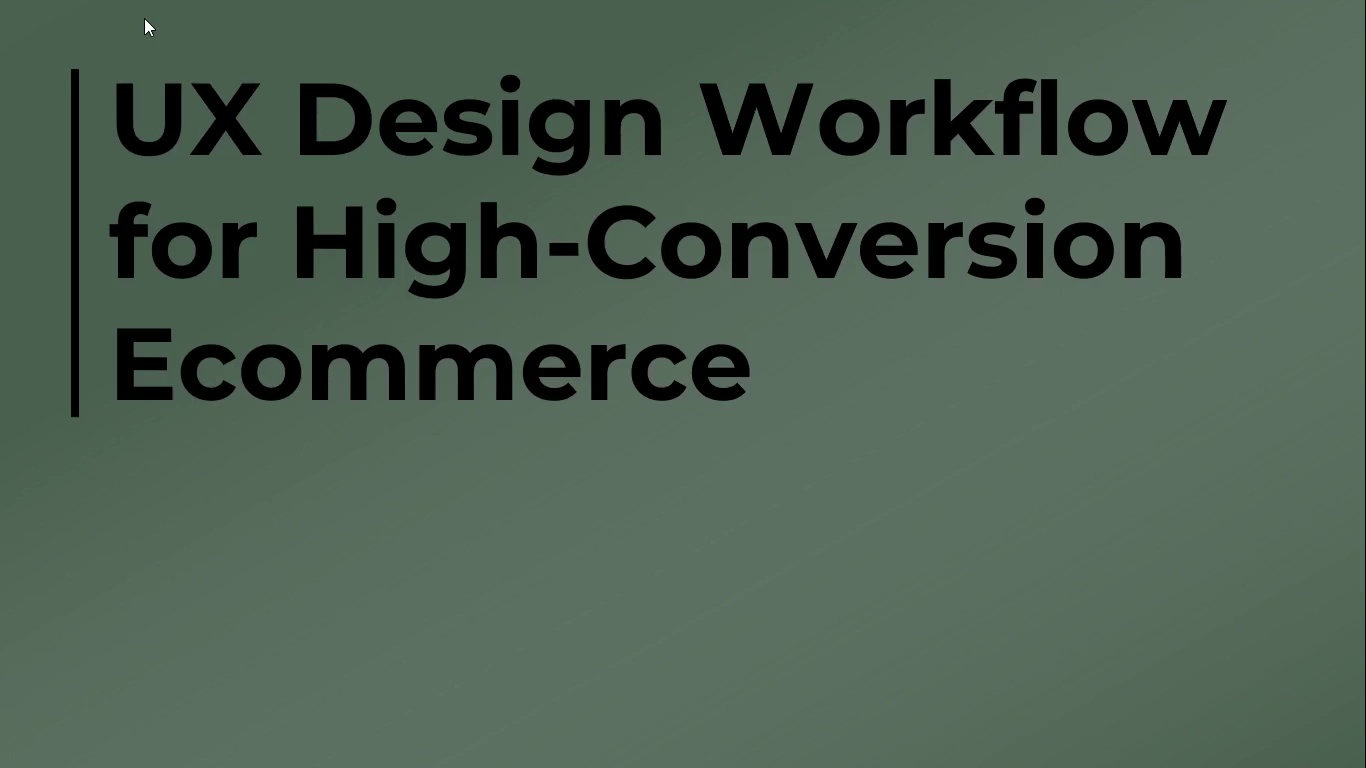 
wait(10.89)
 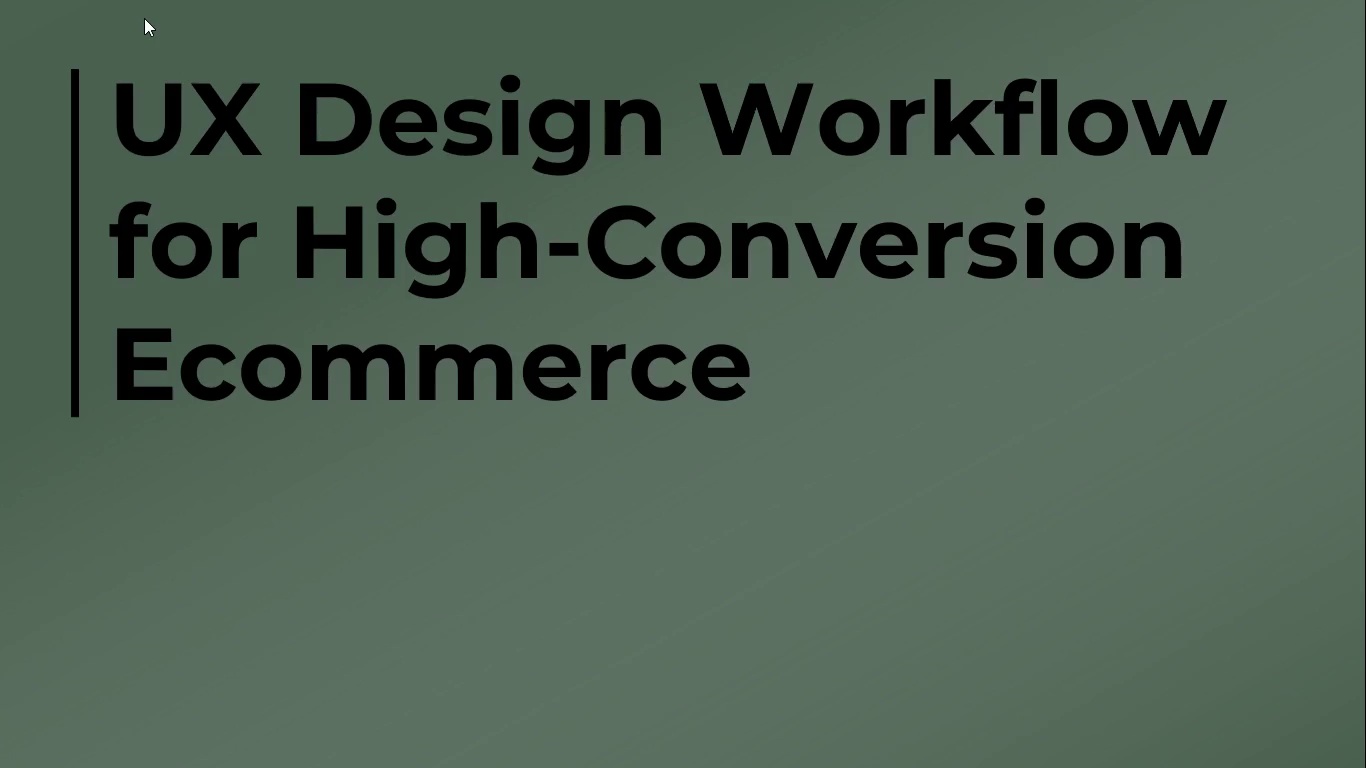 
key(Space)
 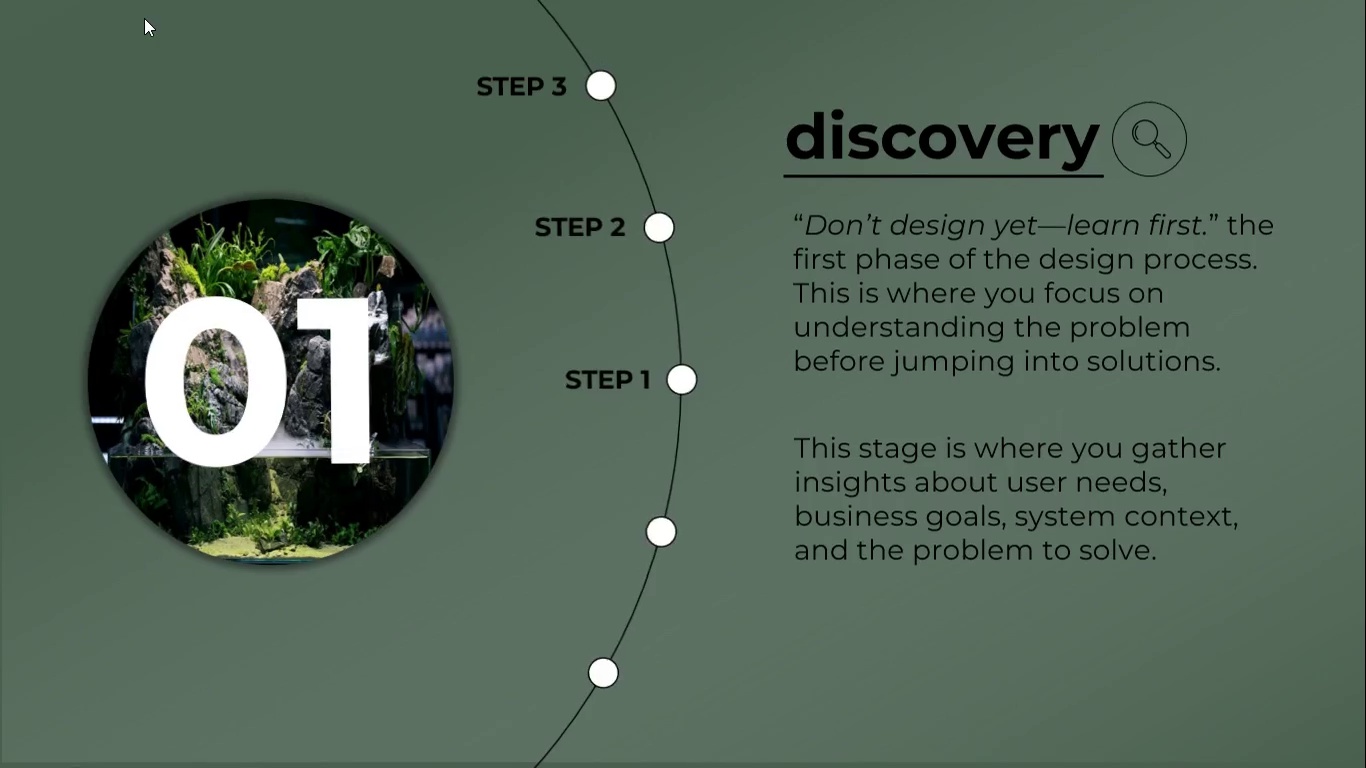 
key(Escape)
 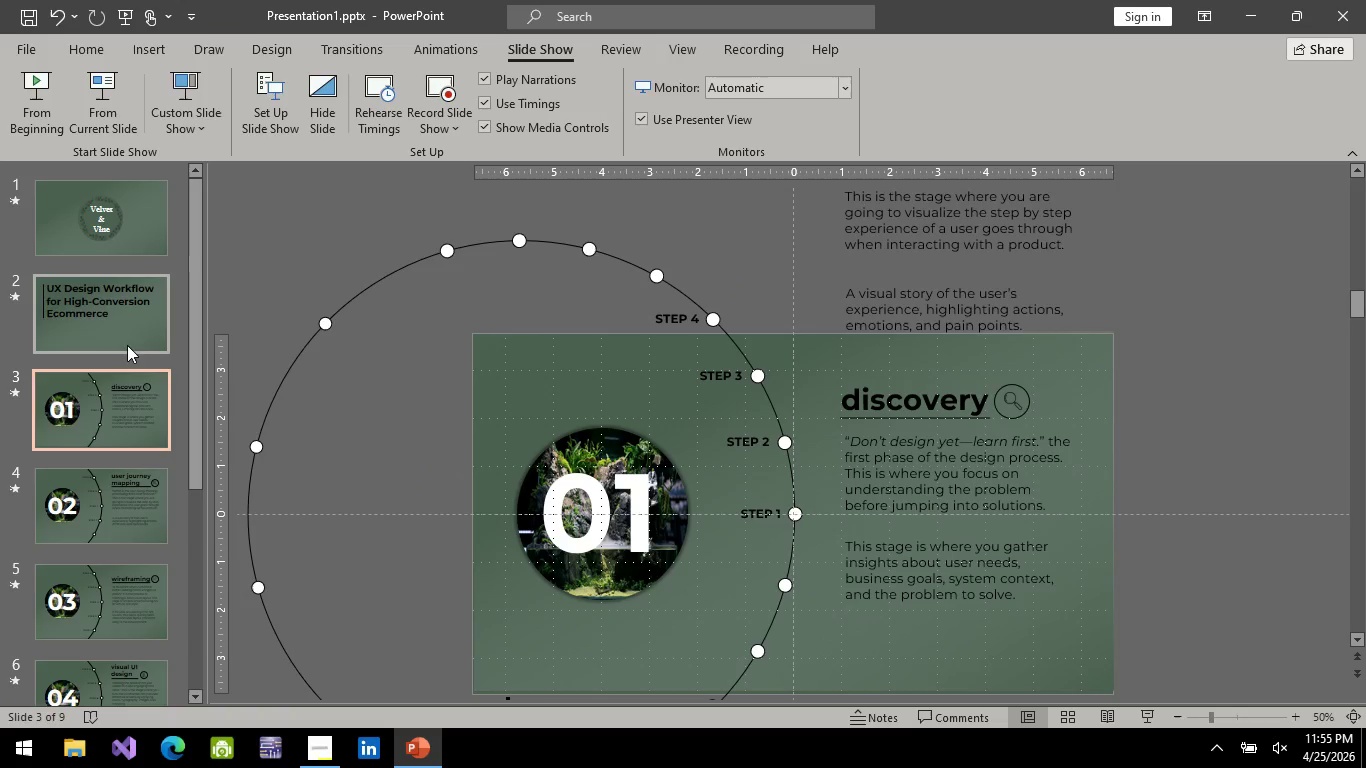 
left_click([115, 325])
 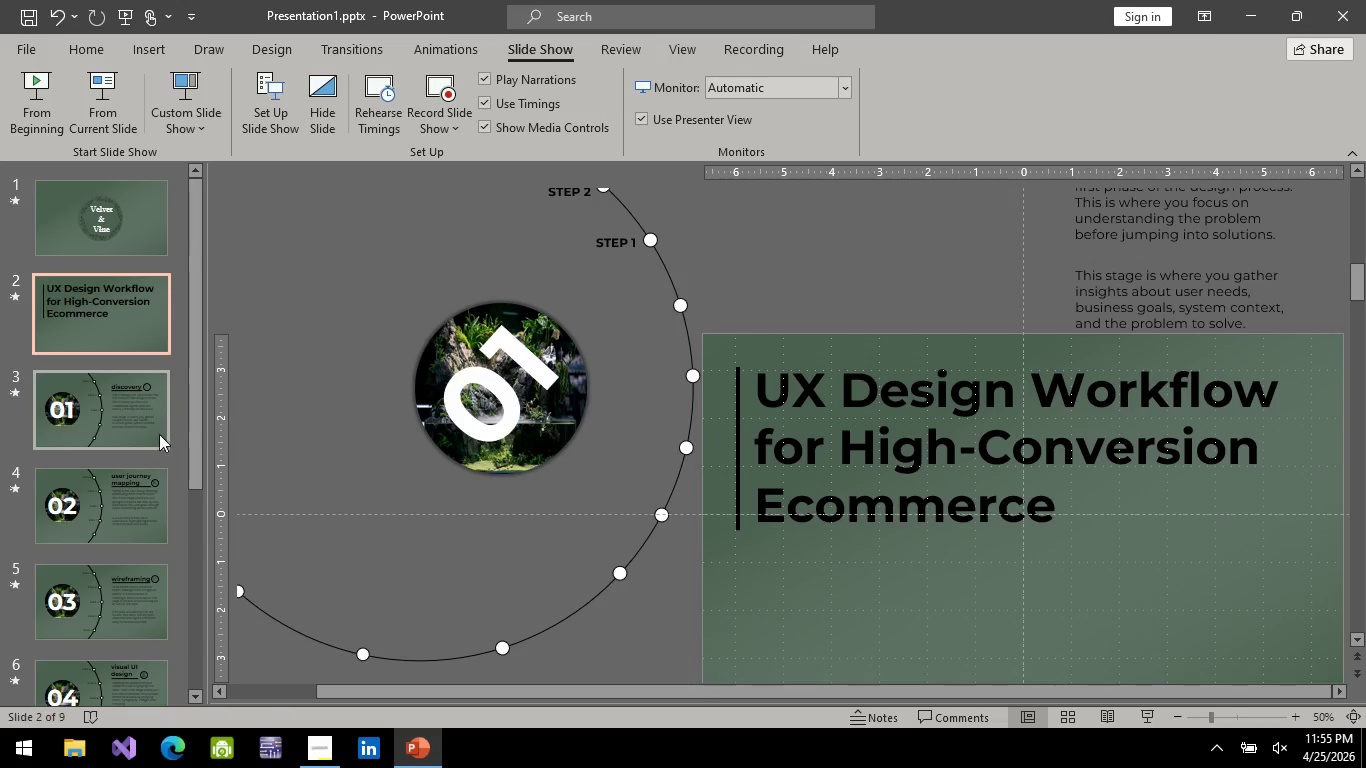 
left_click([151, 423])
 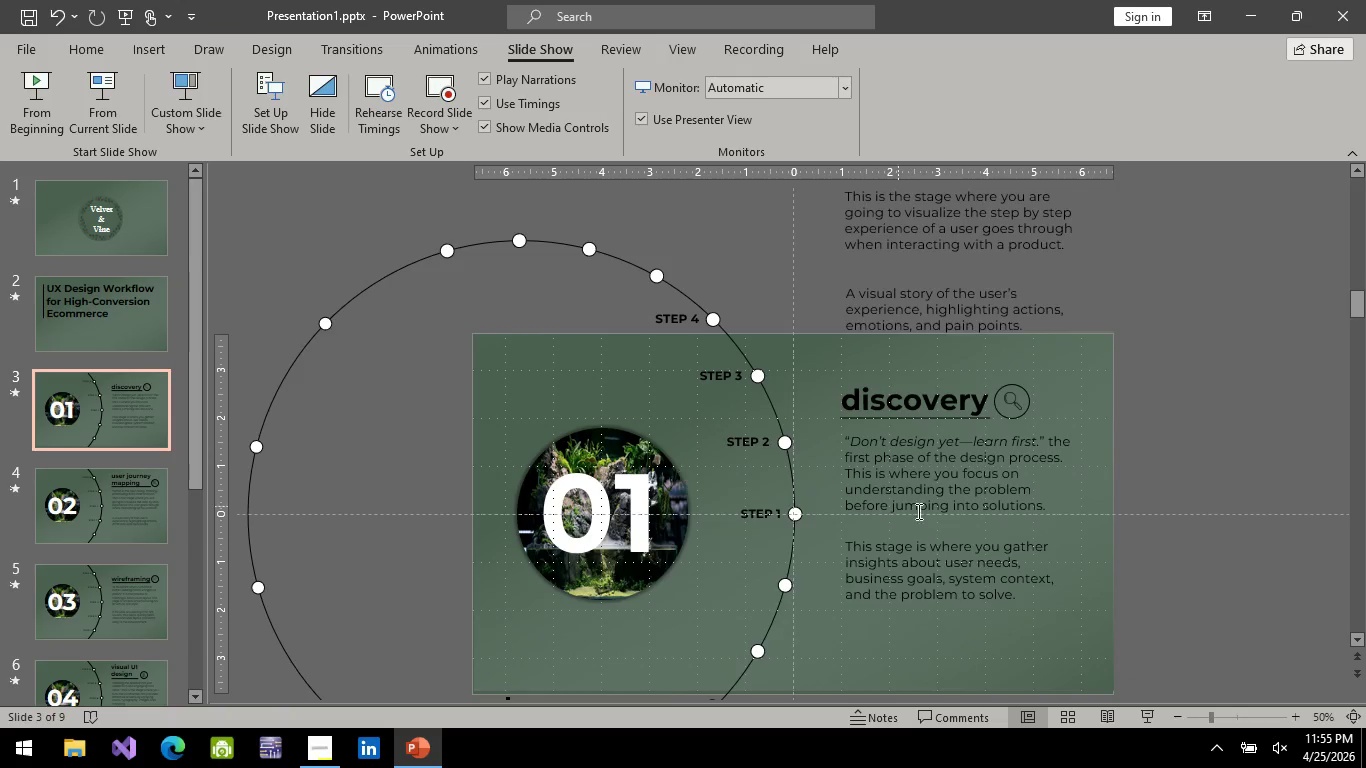 
left_click([819, 558])
 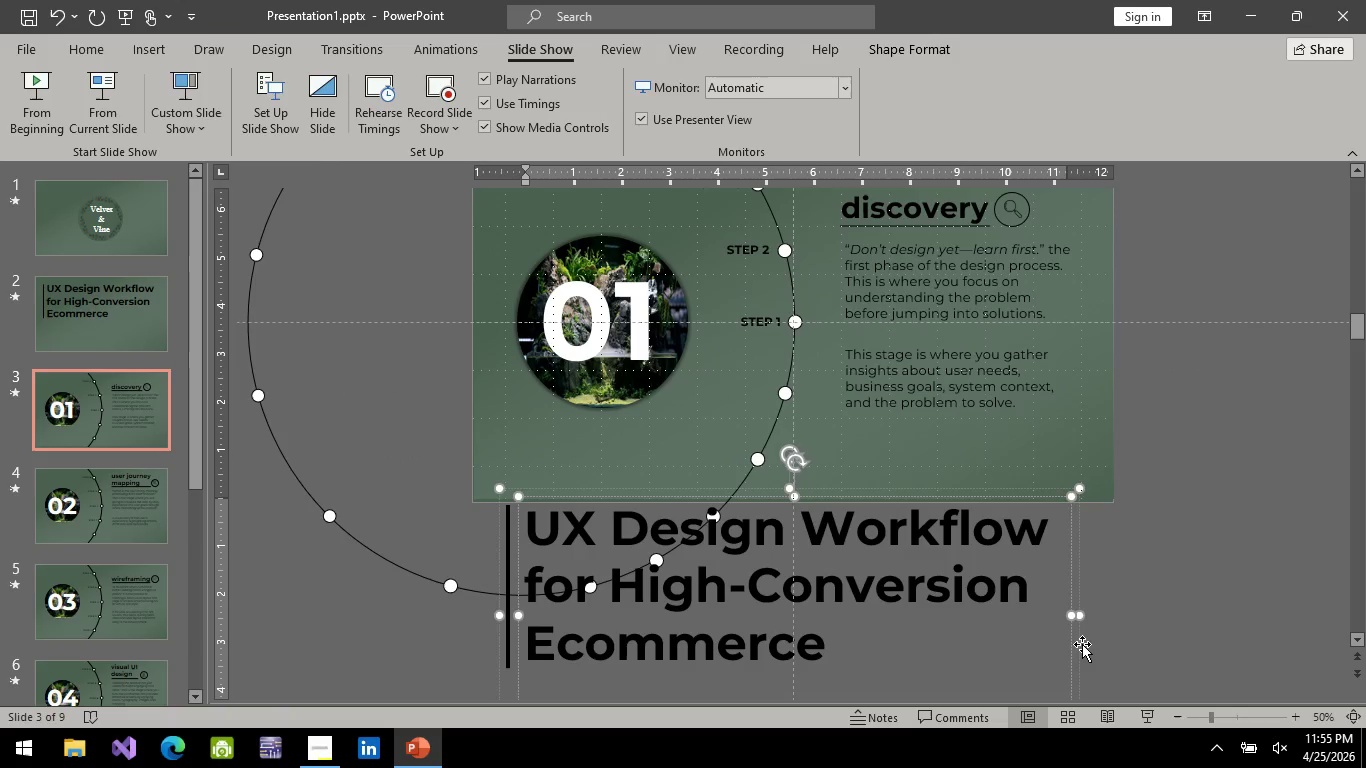 
scroll: coordinate [915, 509], scroll_direction: down, amount: 8.0
 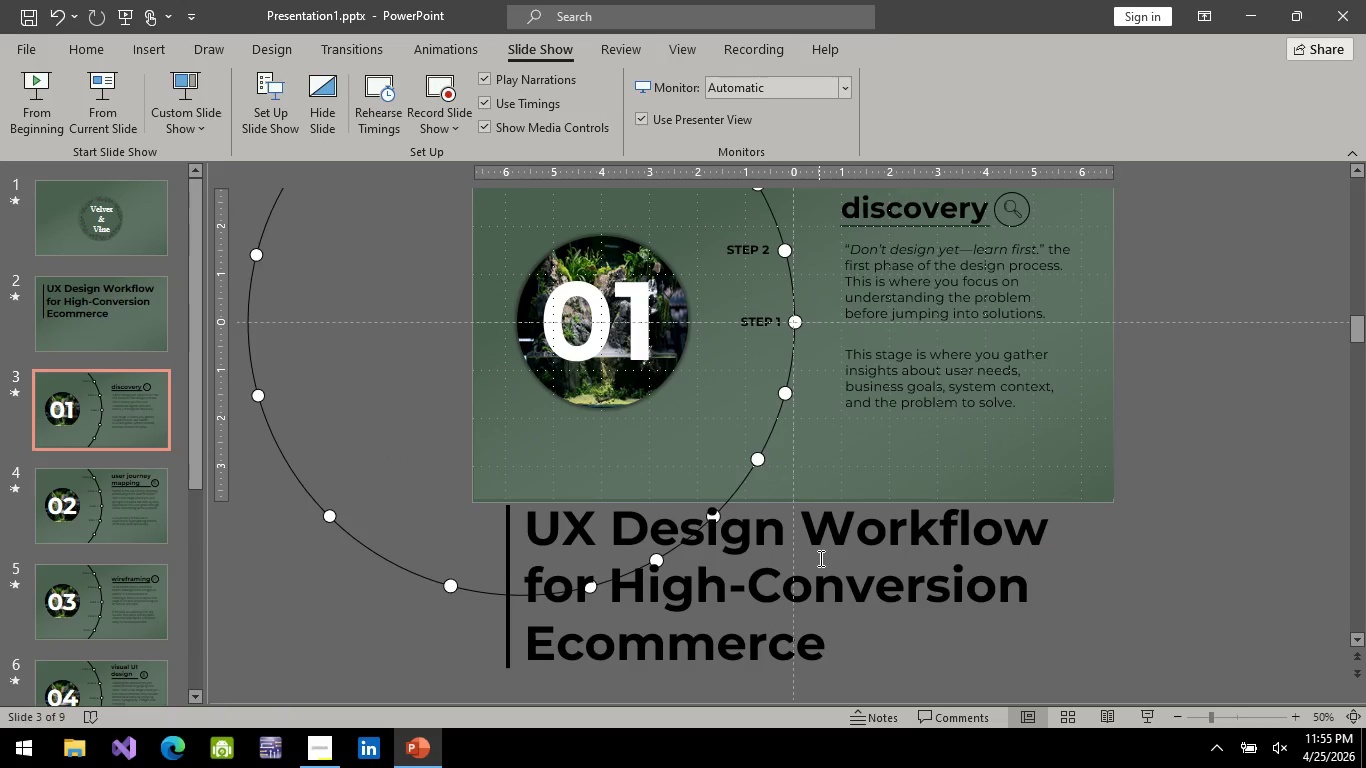 
left_click([1082, 644])
 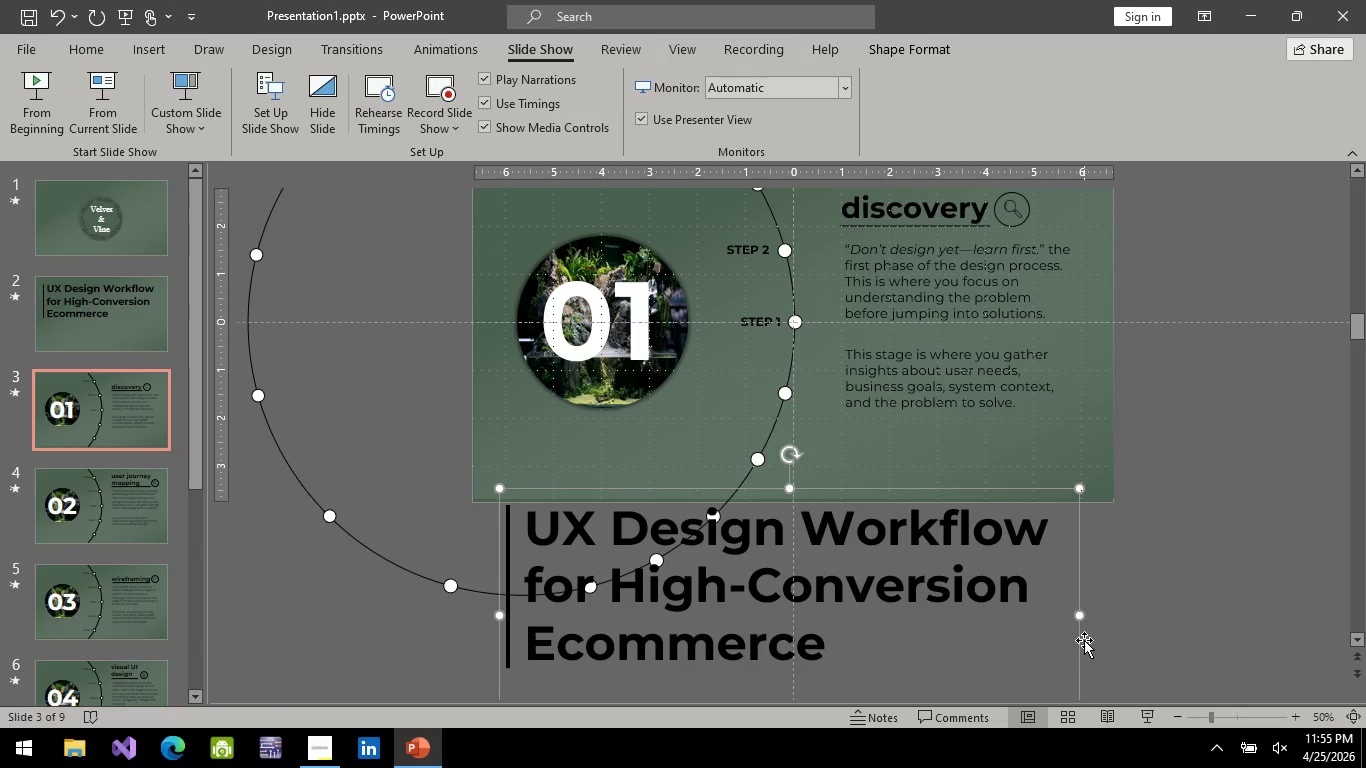 
hold_key(key=ArrowDown, duration=1.19)
 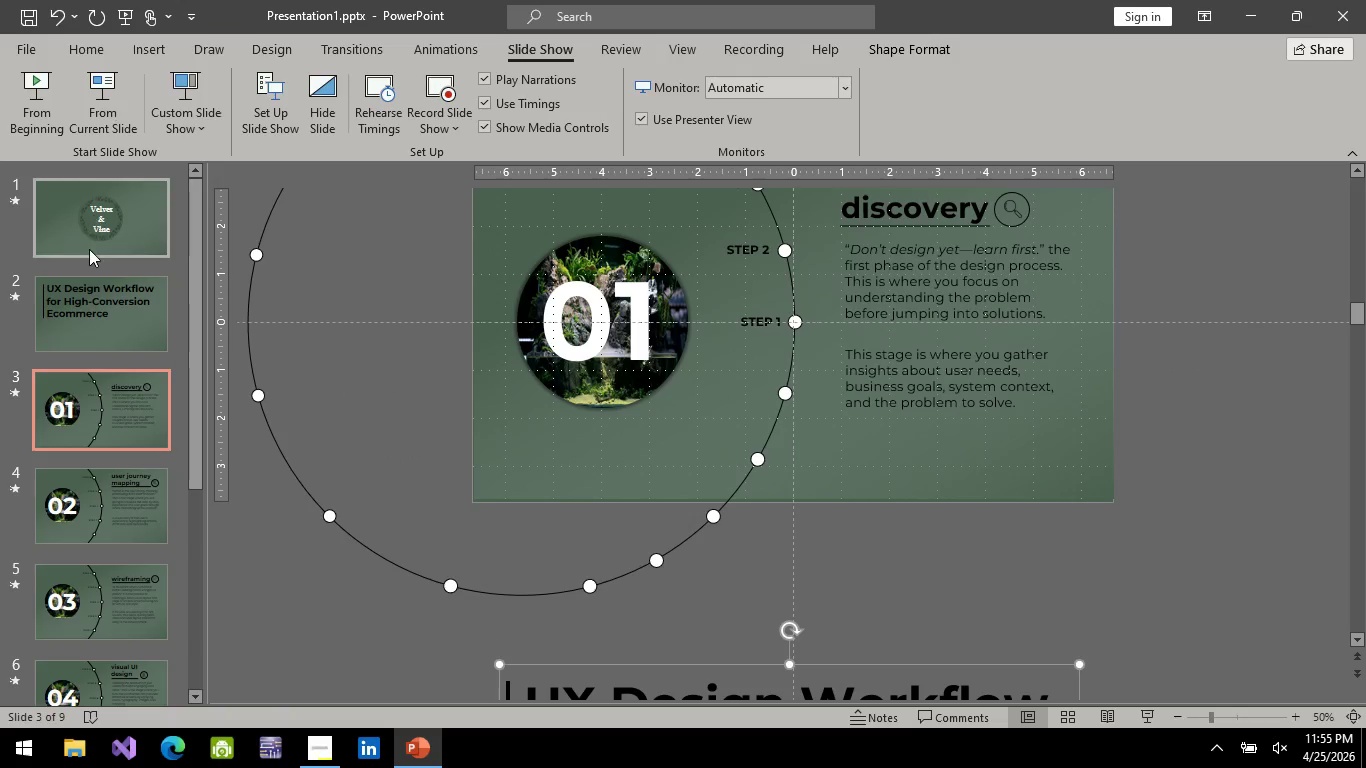 
left_click([89, 195])
 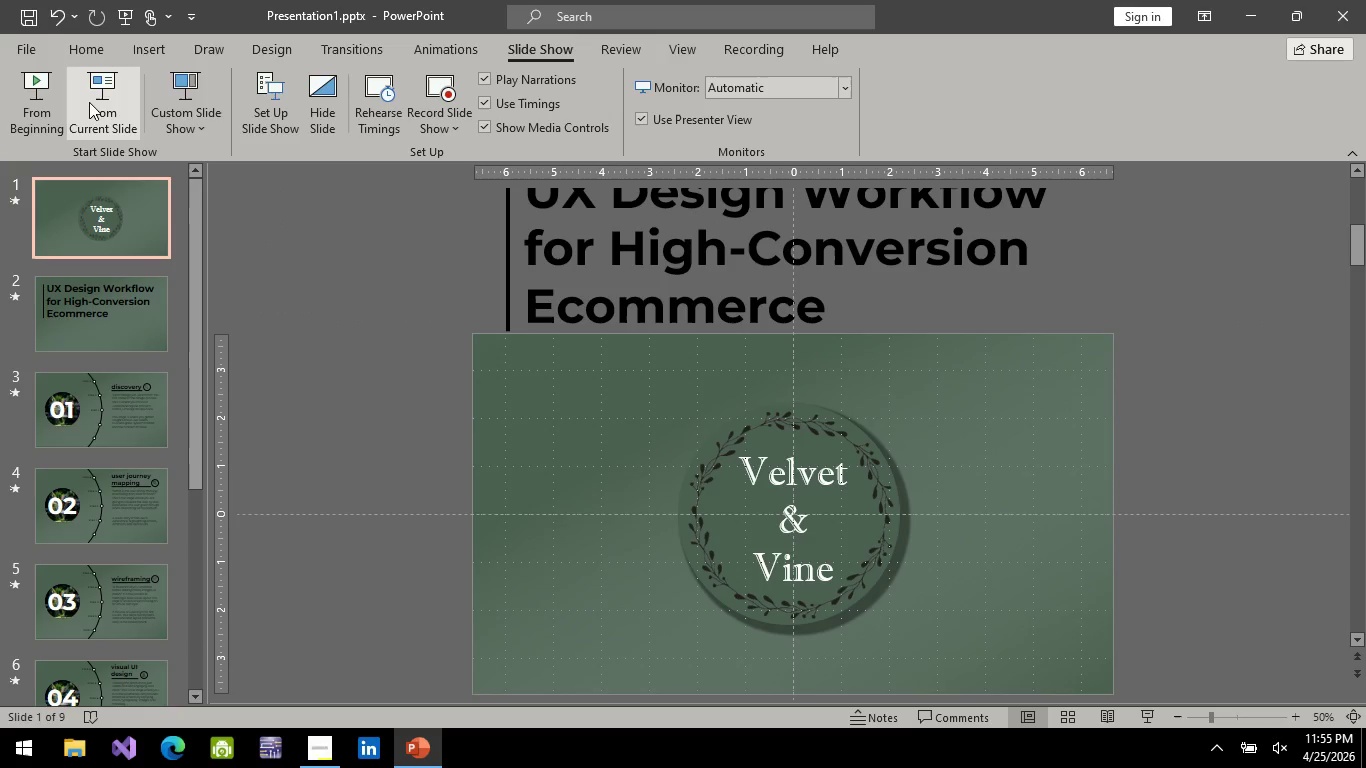 
left_click([89, 104])
 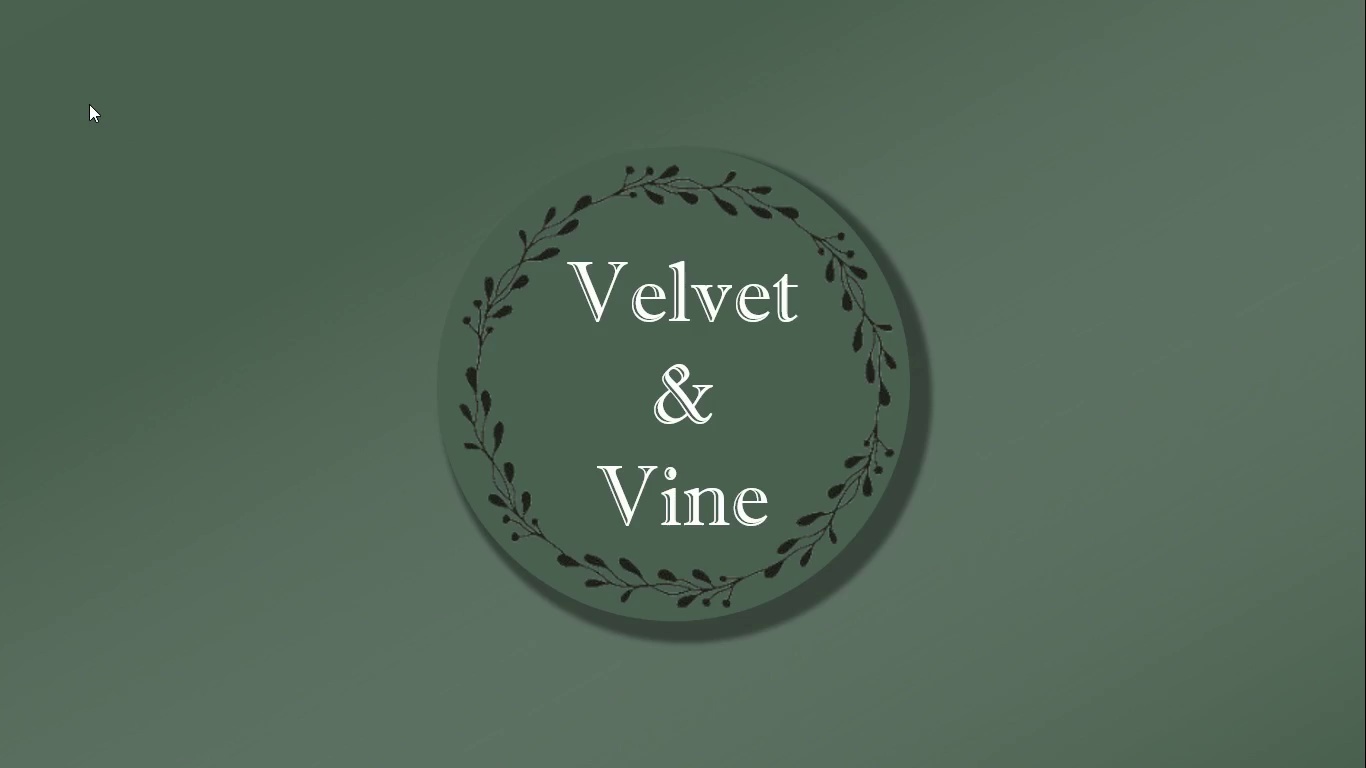 
key(Space)
 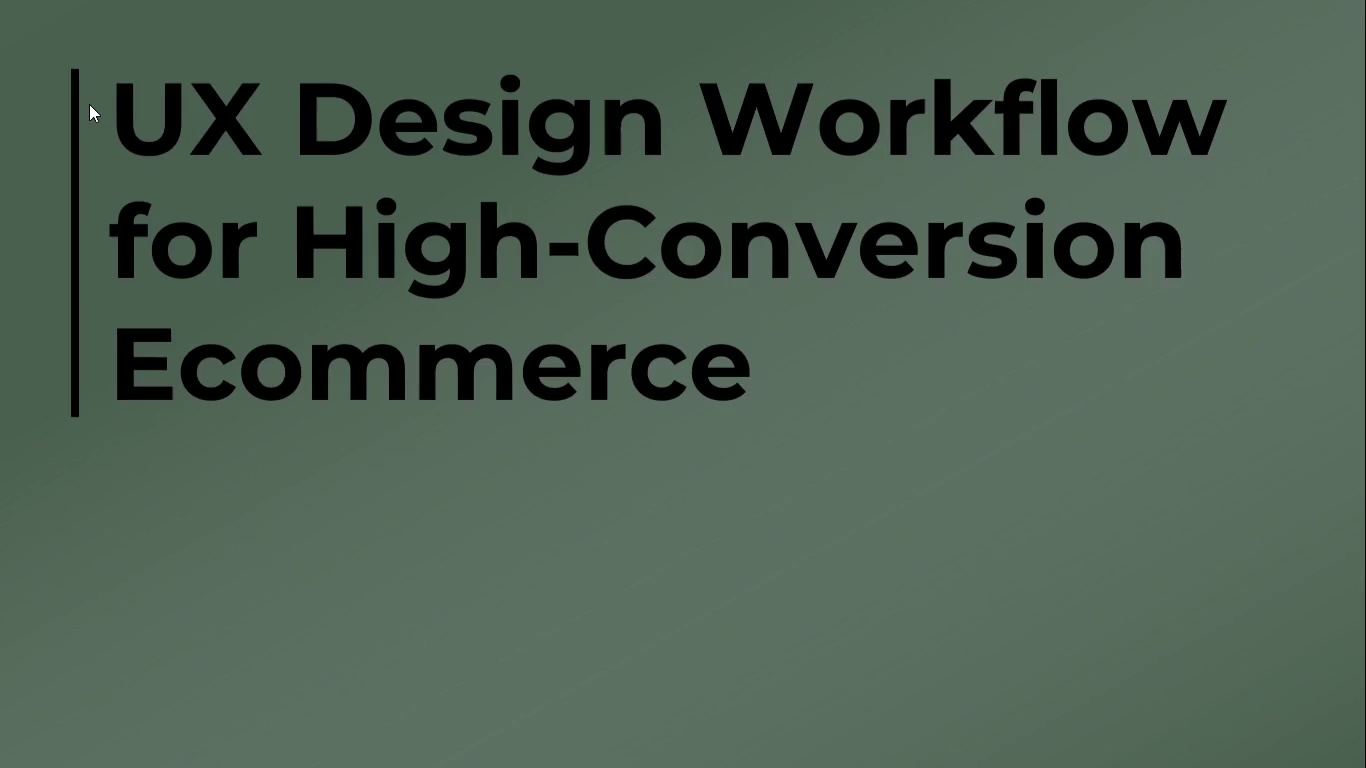 
key(Space)
 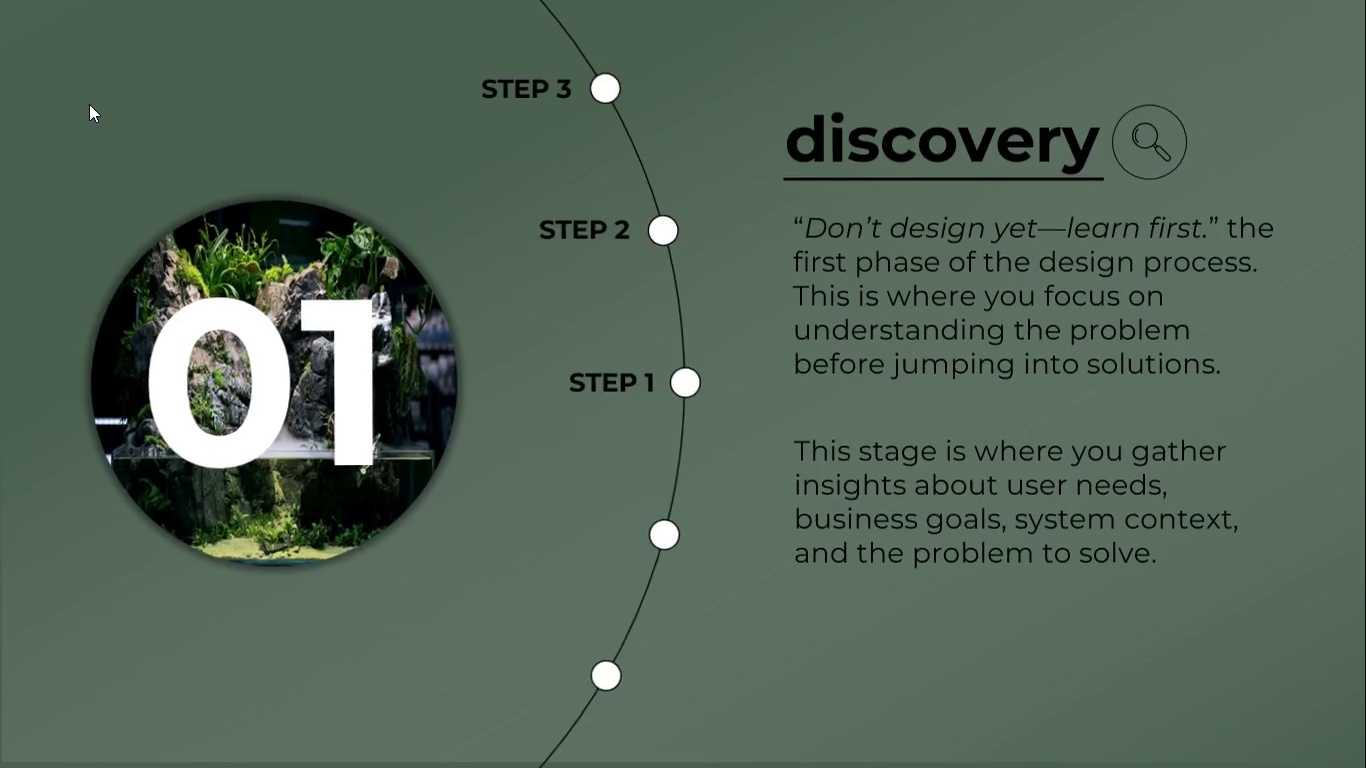 
key(Escape)
 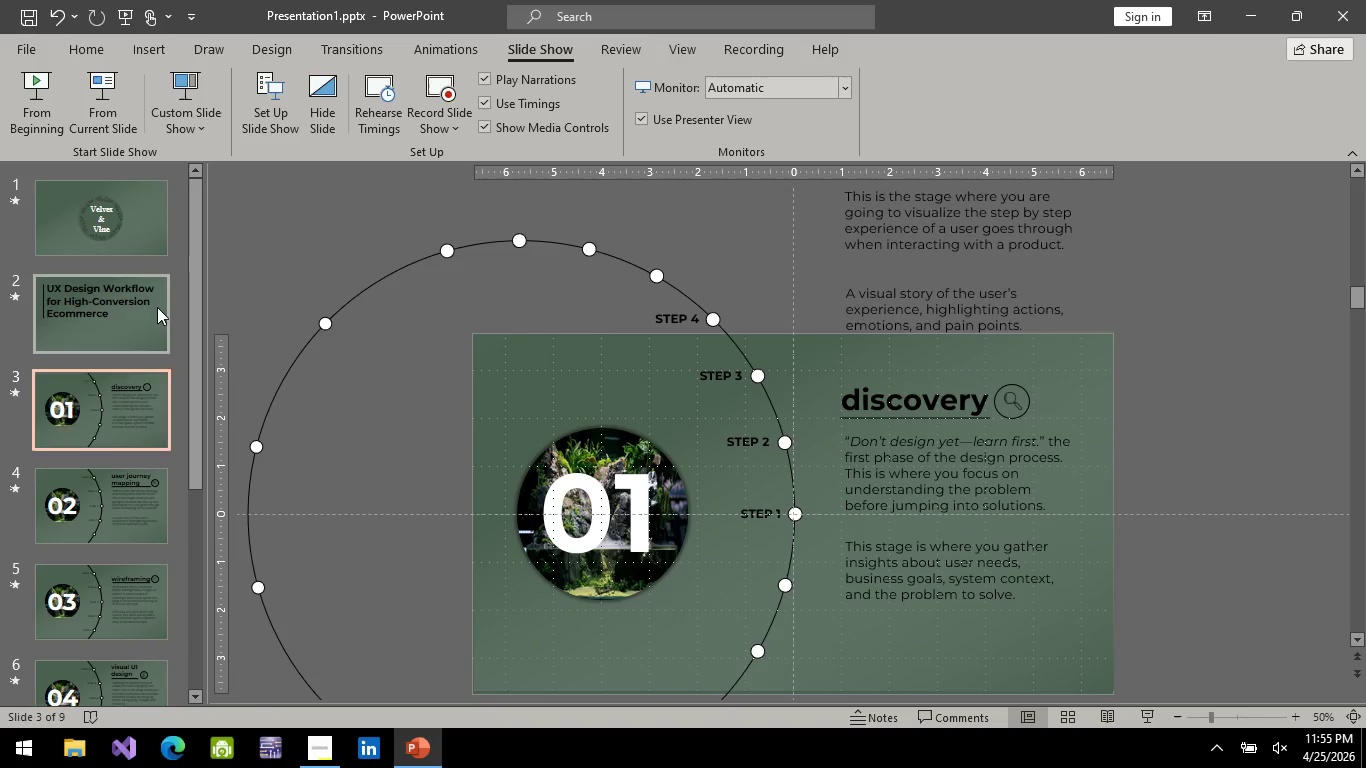 
left_click([157, 307])
 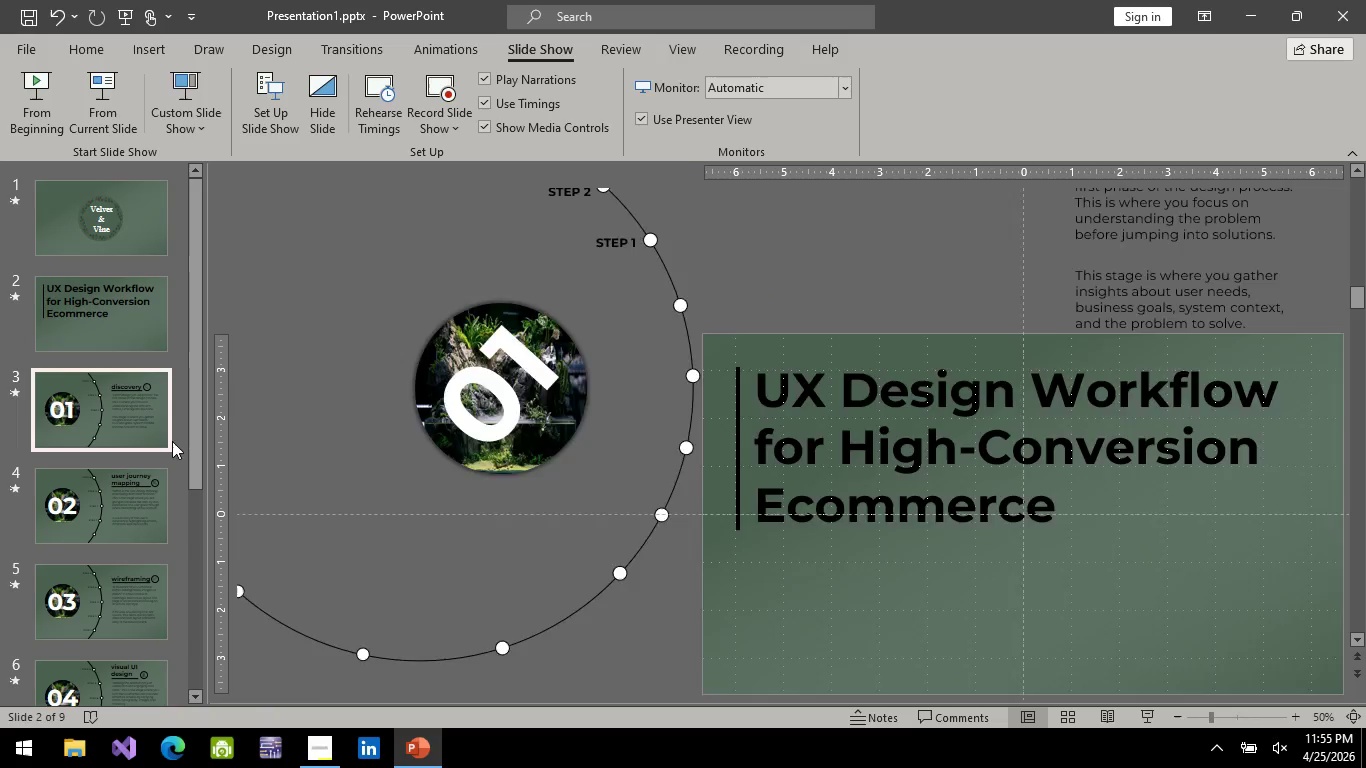 
left_click([870, 570])
 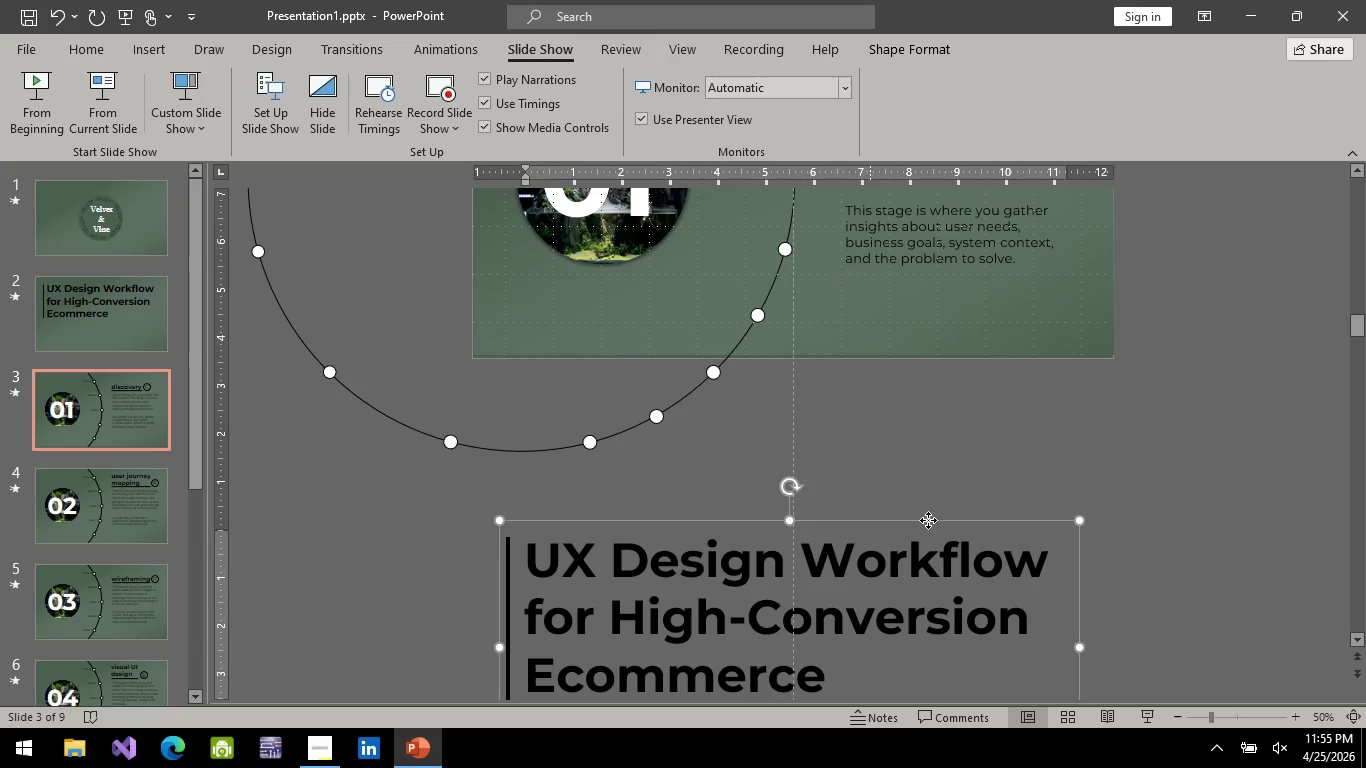 
scroll: coordinate [780, 485], scroll_direction: down, amount: 14.0
 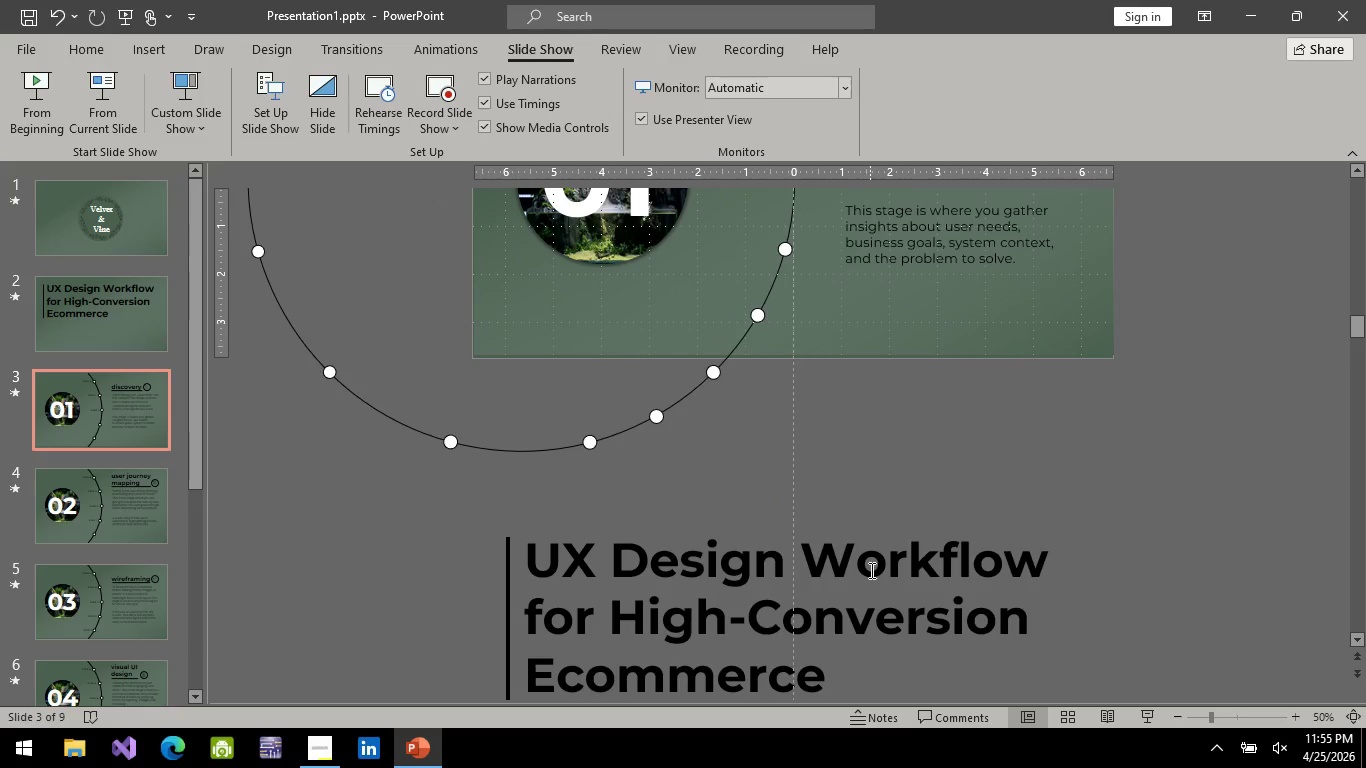 
left_click([928, 520])
 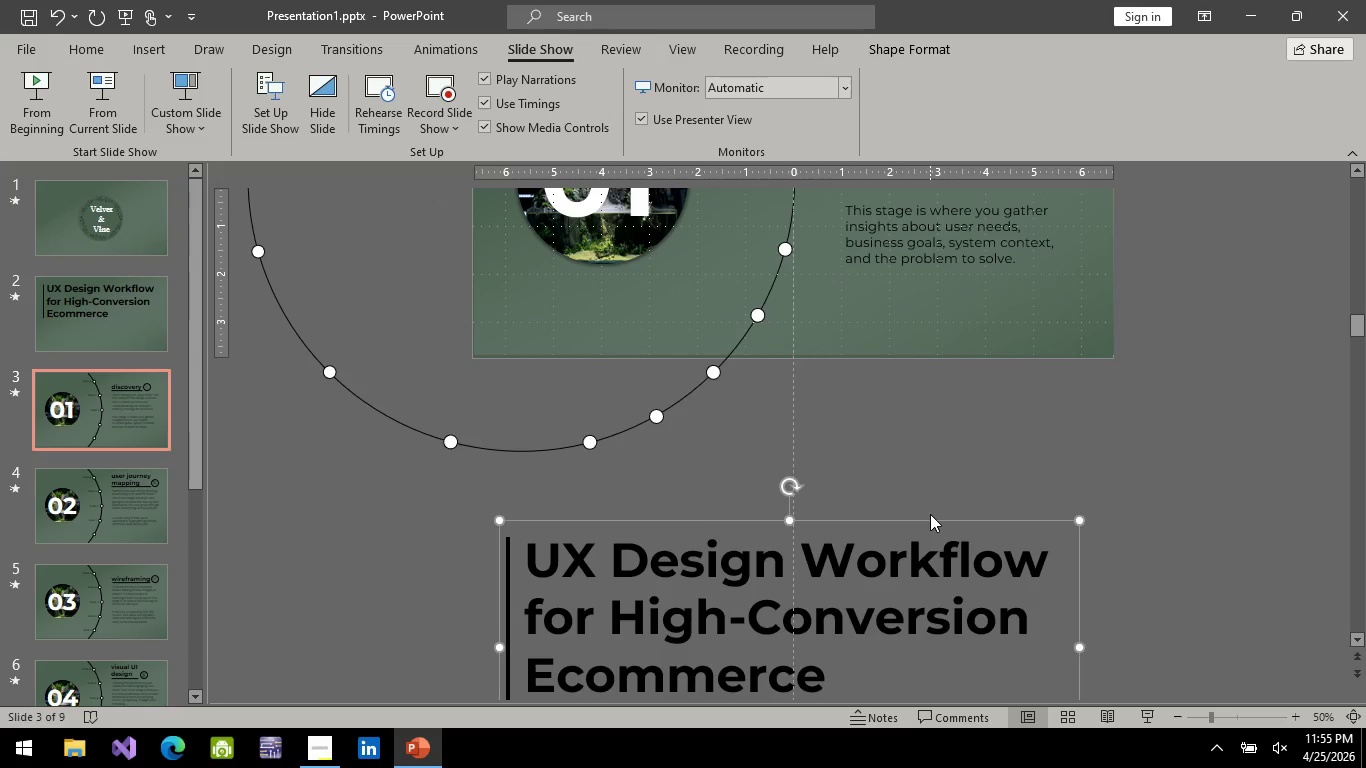 
hold_key(key=ArrowDown, duration=1.01)
 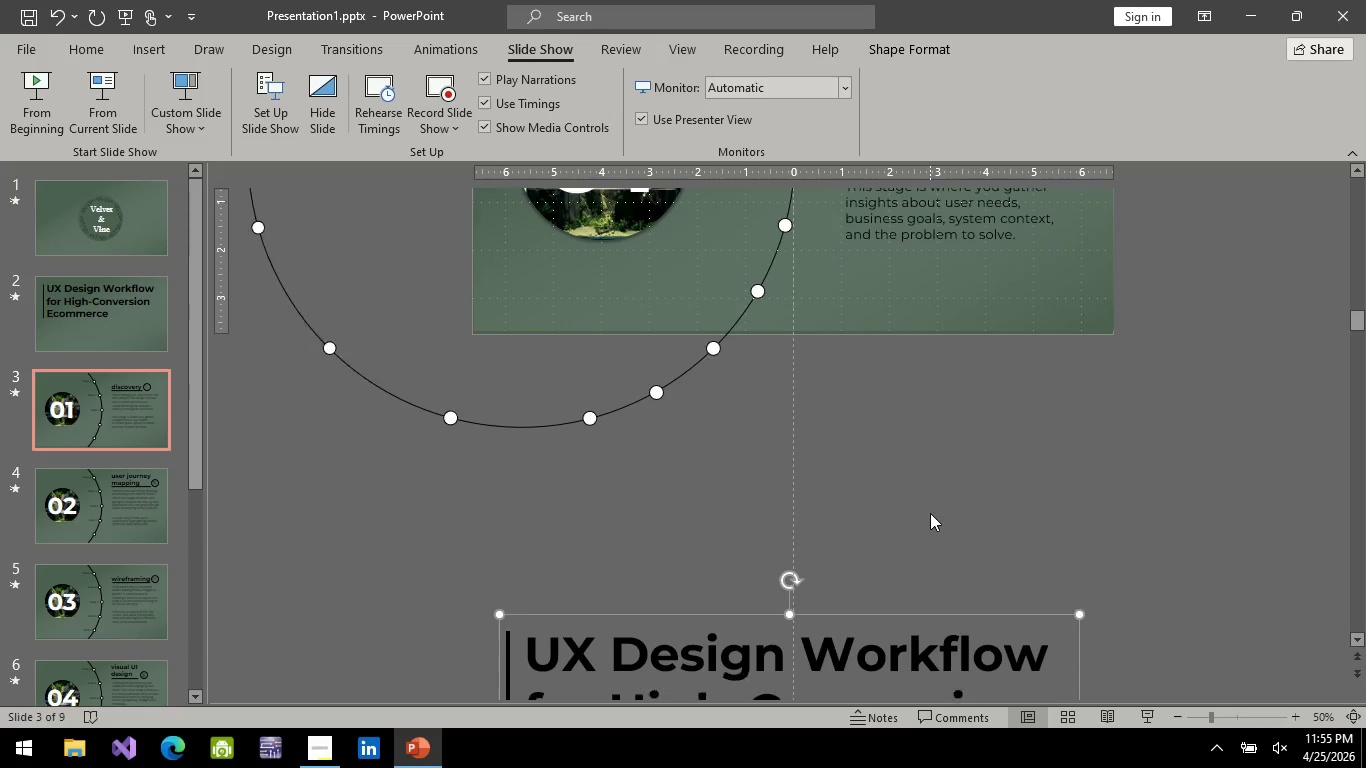 
scroll: coordinate [930, 513], scroll_direction: down, amount: 4.0
 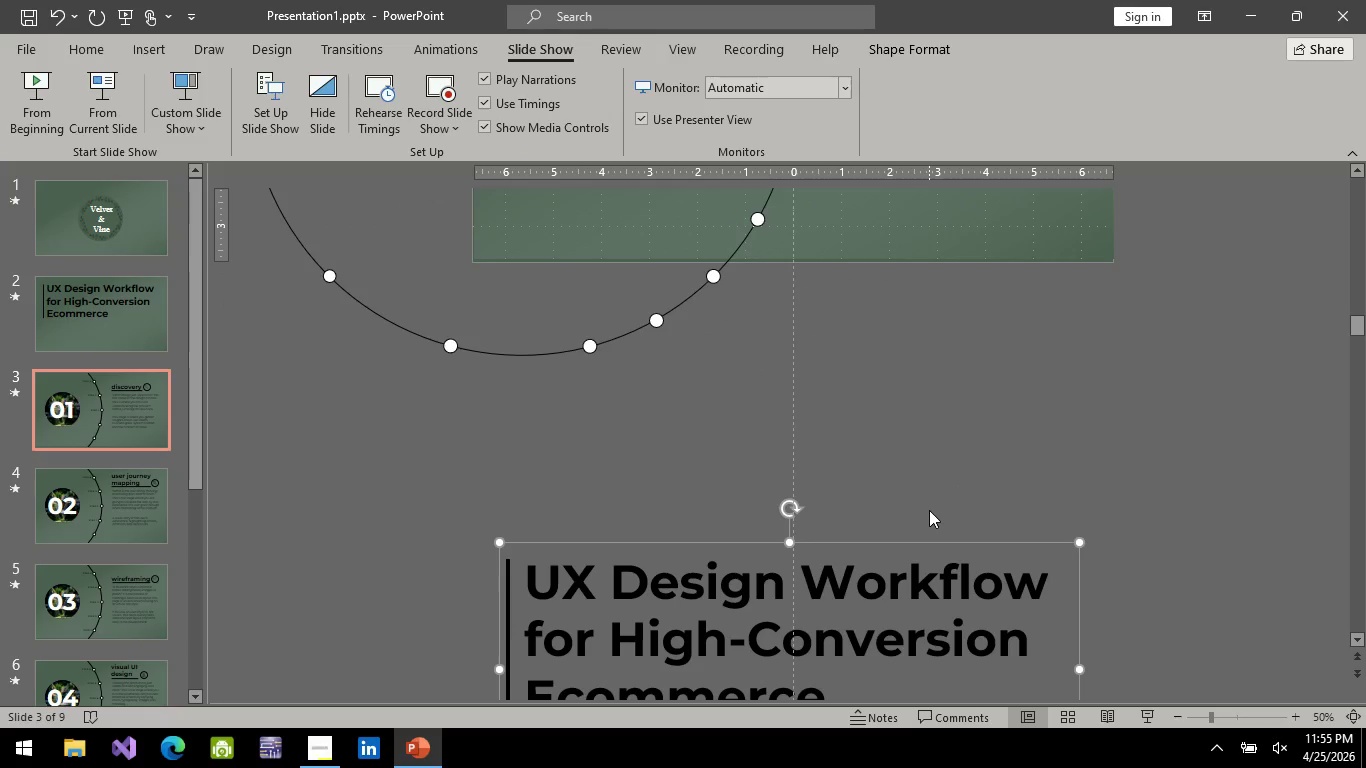 
key(ArrowDown)
 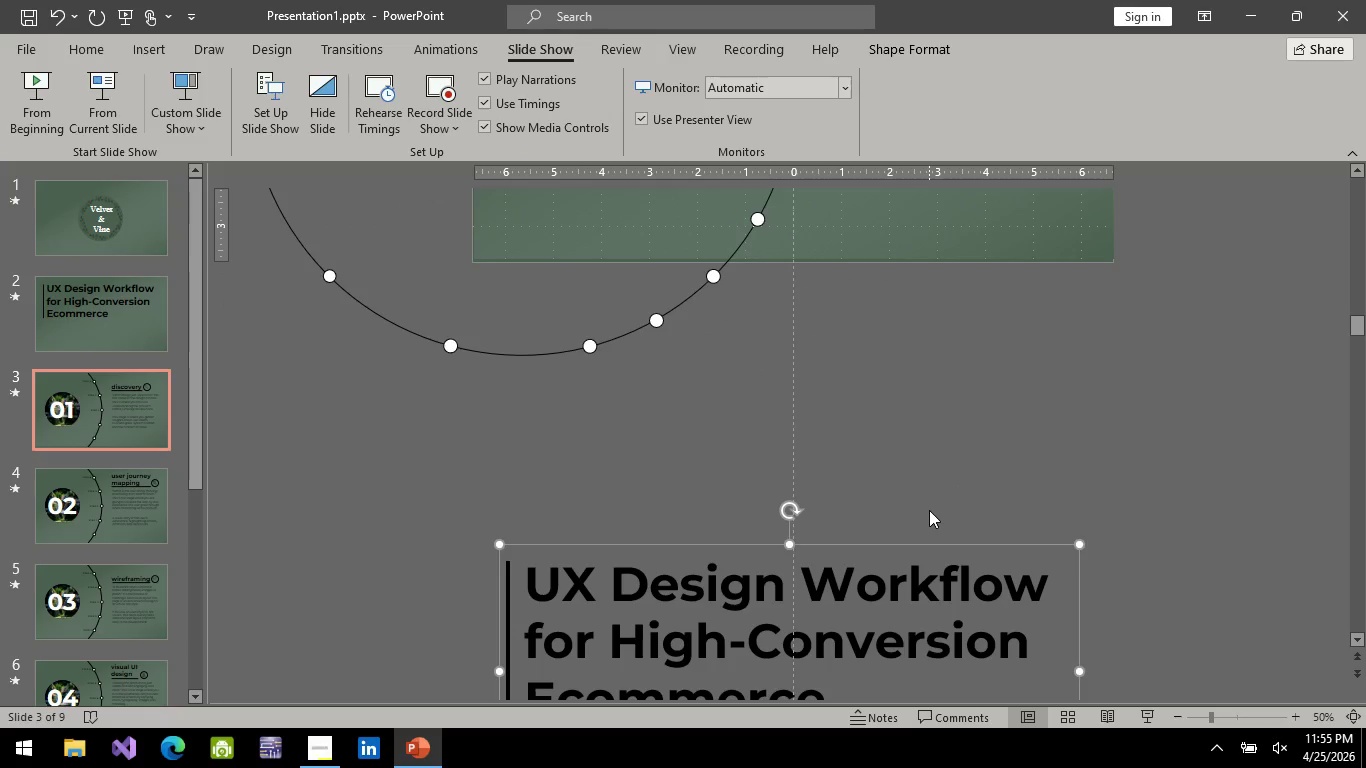 
key(ArrowDown)
 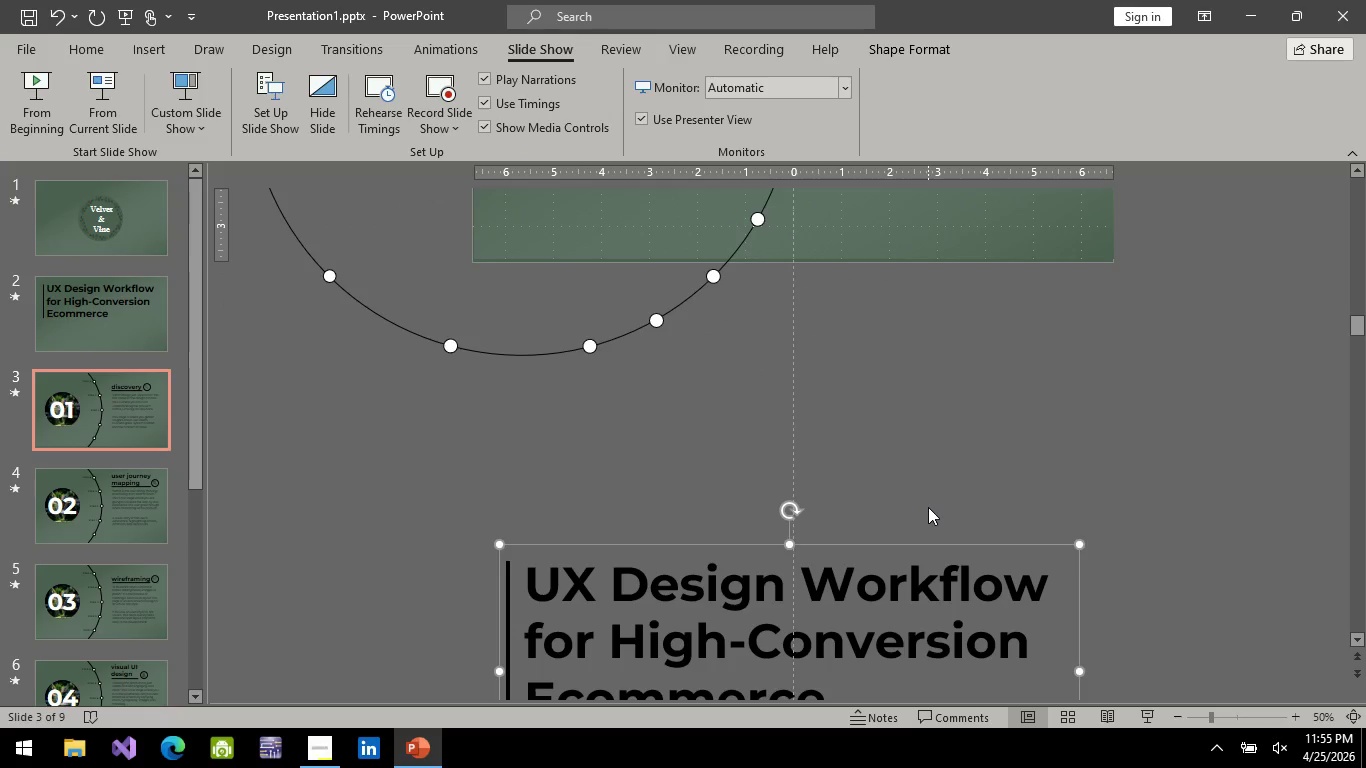 
hold_key(key=ControlLeft, duration=1.14)
scroll: coordinate [926, 506], scroll_direction: down, amount: 4.0
 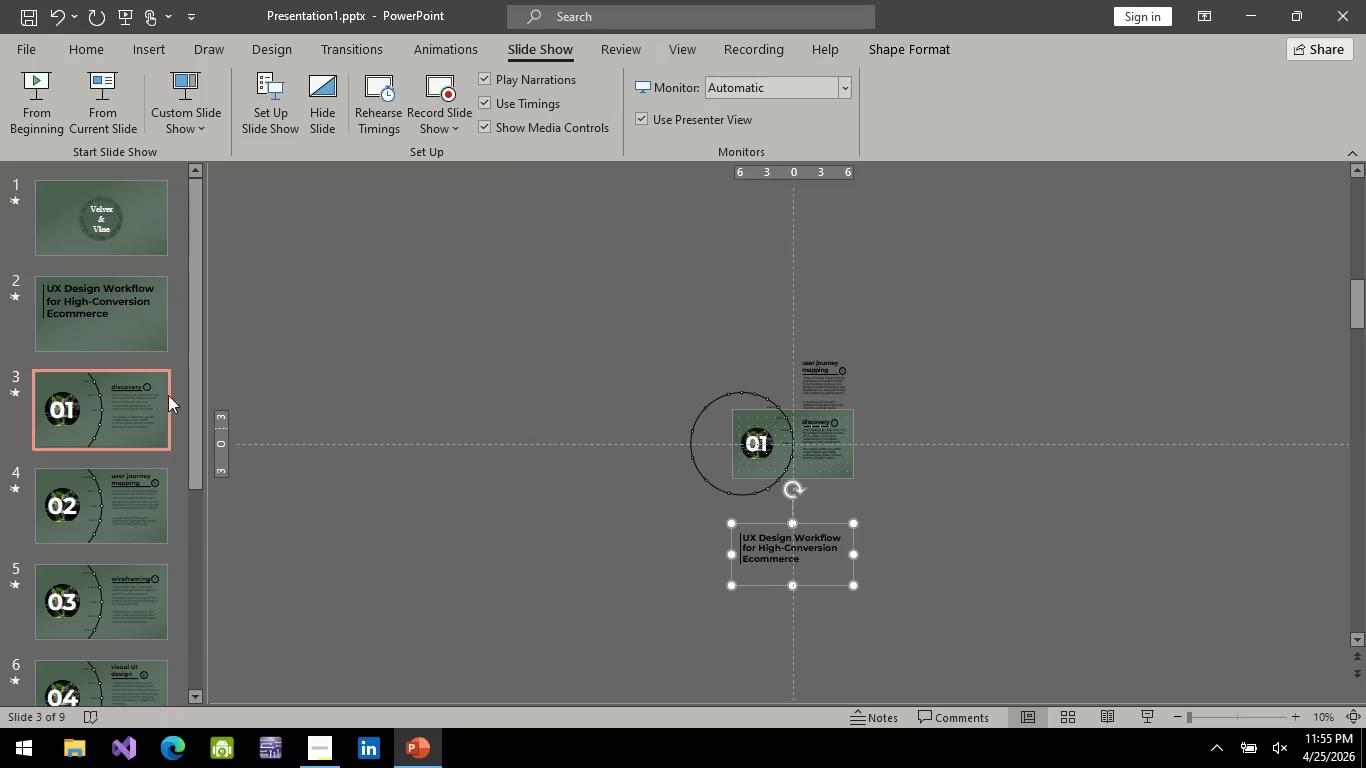 
left_click([91, 332])
 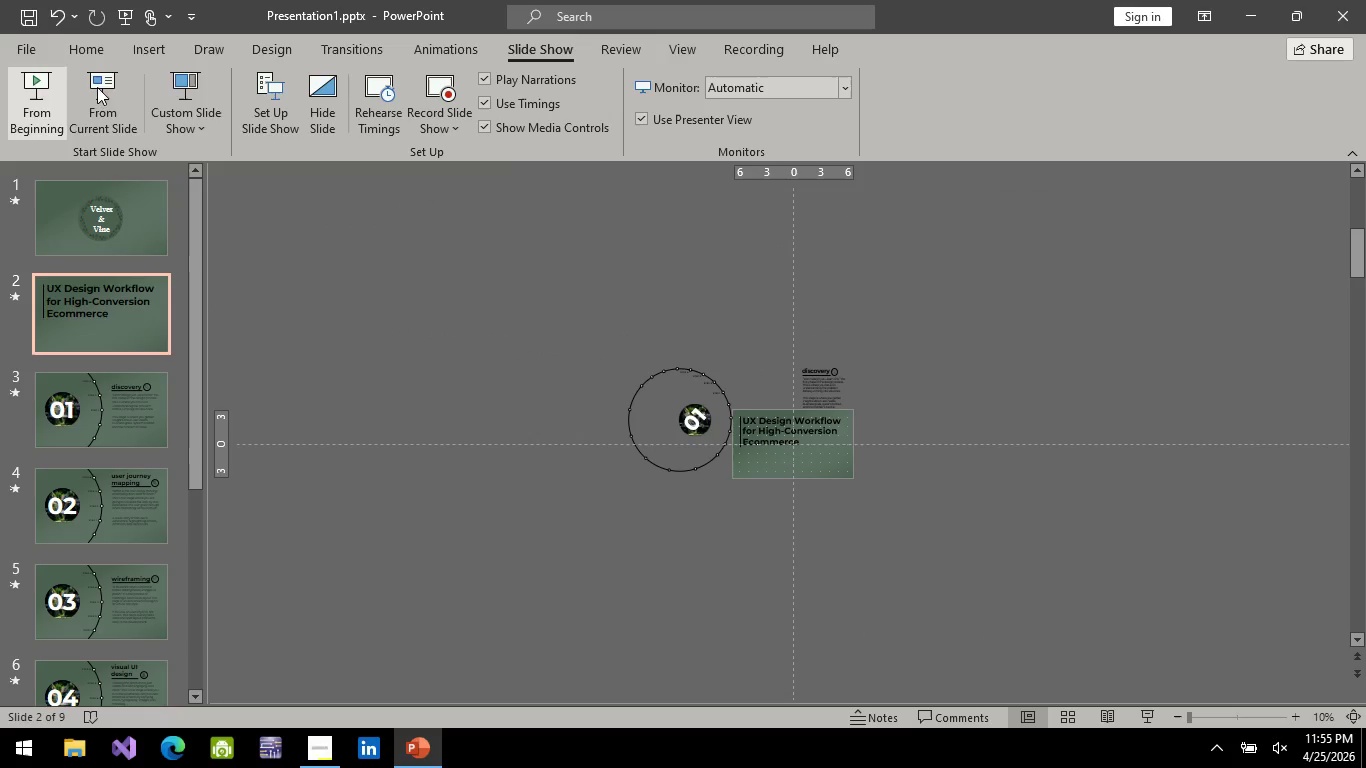 
left_click([118, 91])
 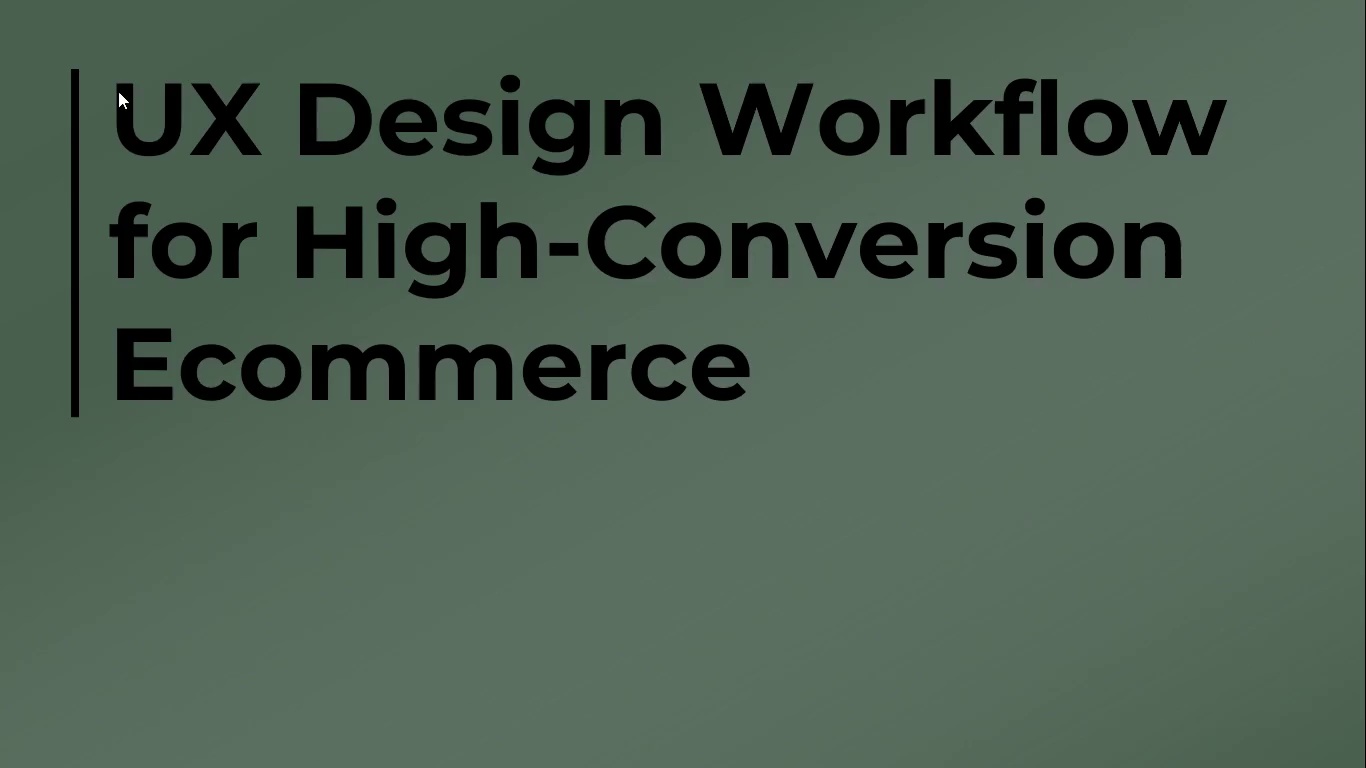 
key(Space)
 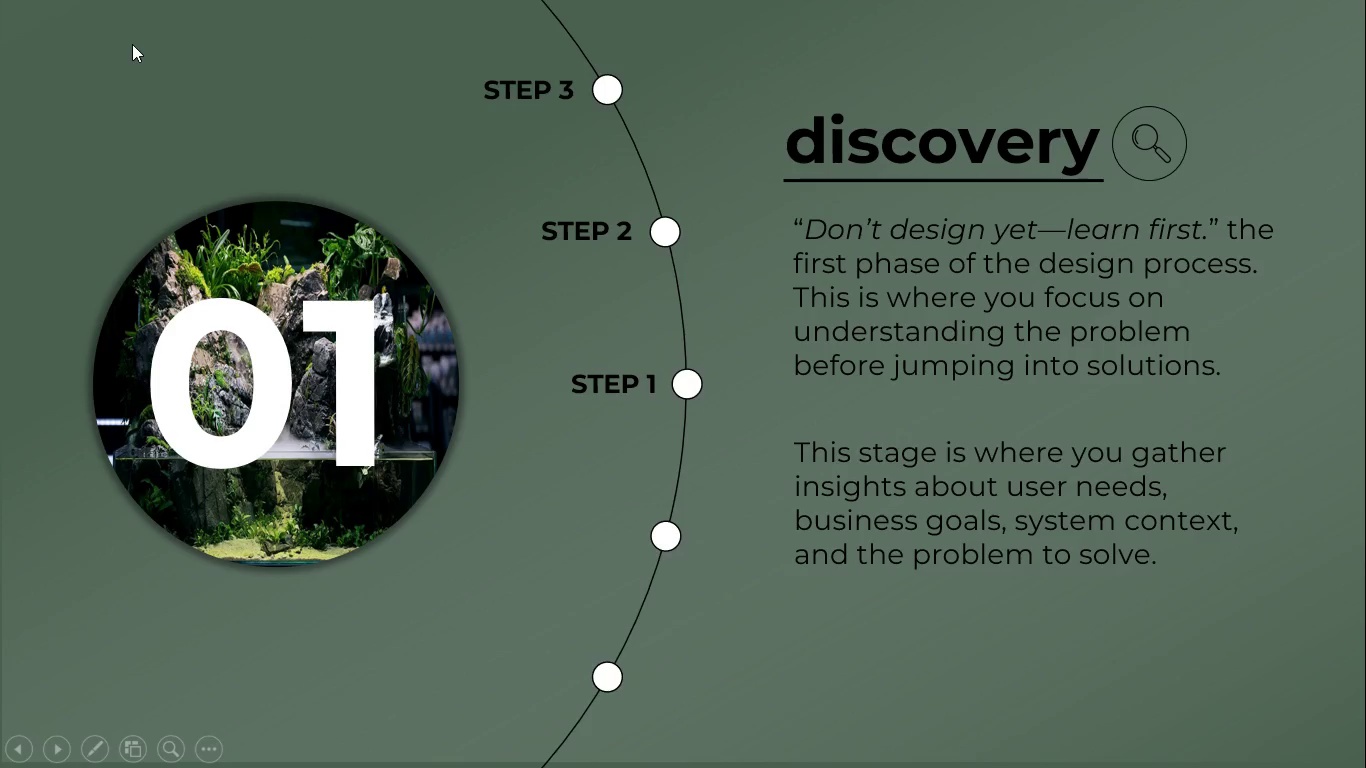 
wait(11.83)
 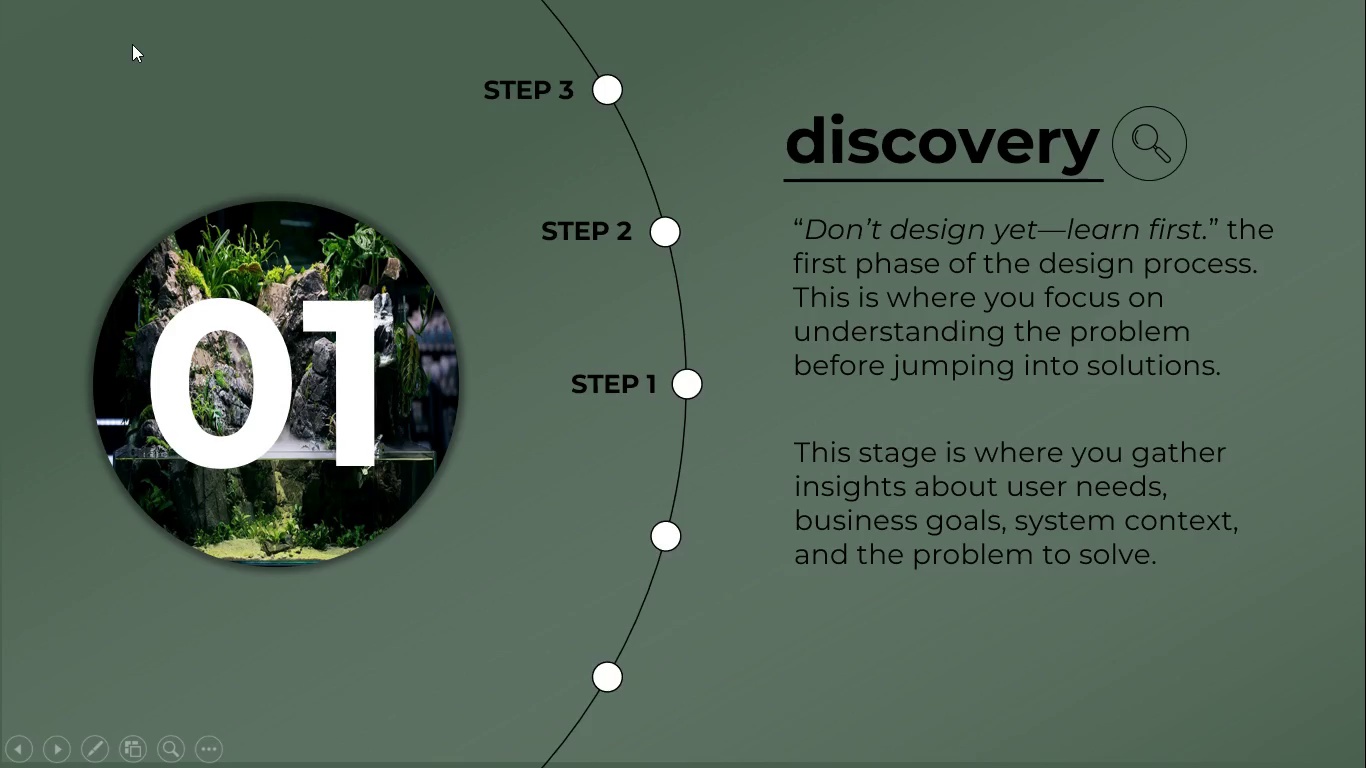 
key(Escape)
 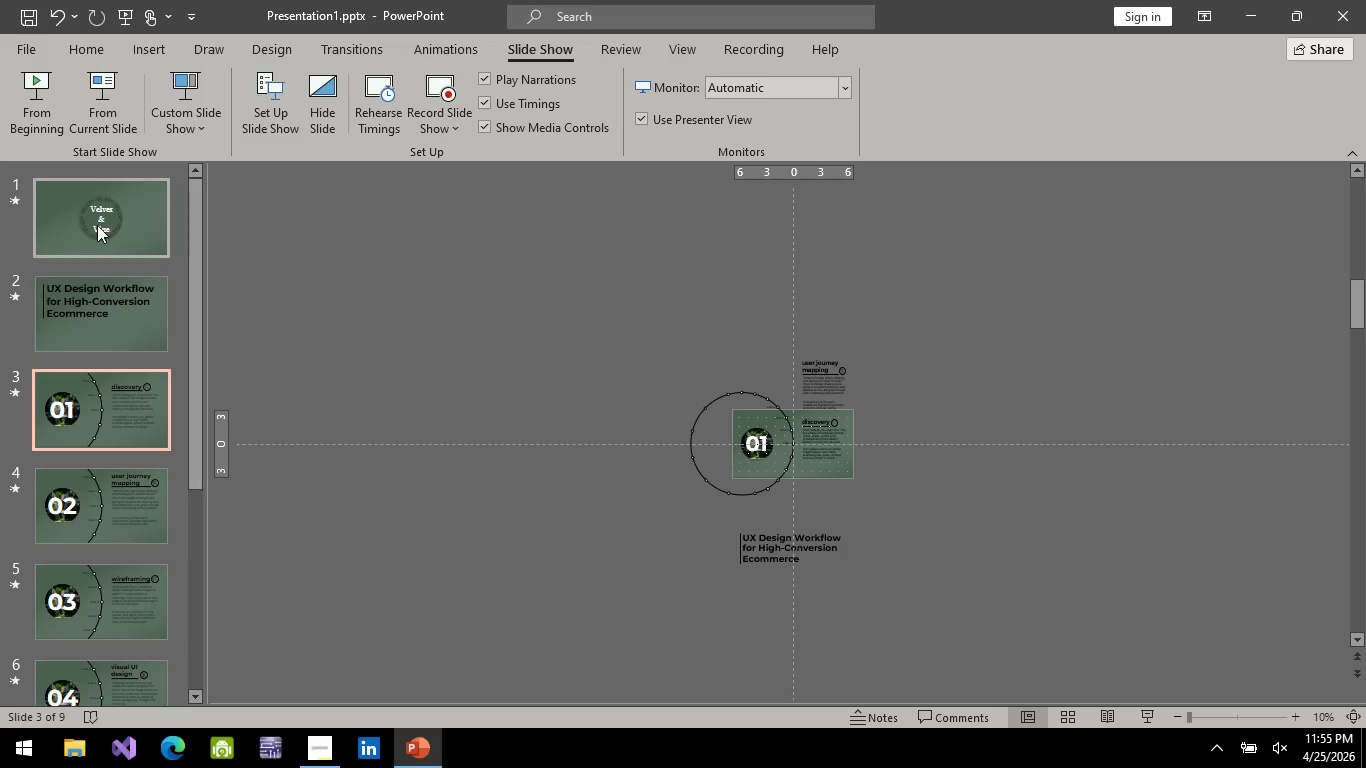 
left_click([95, 220])
 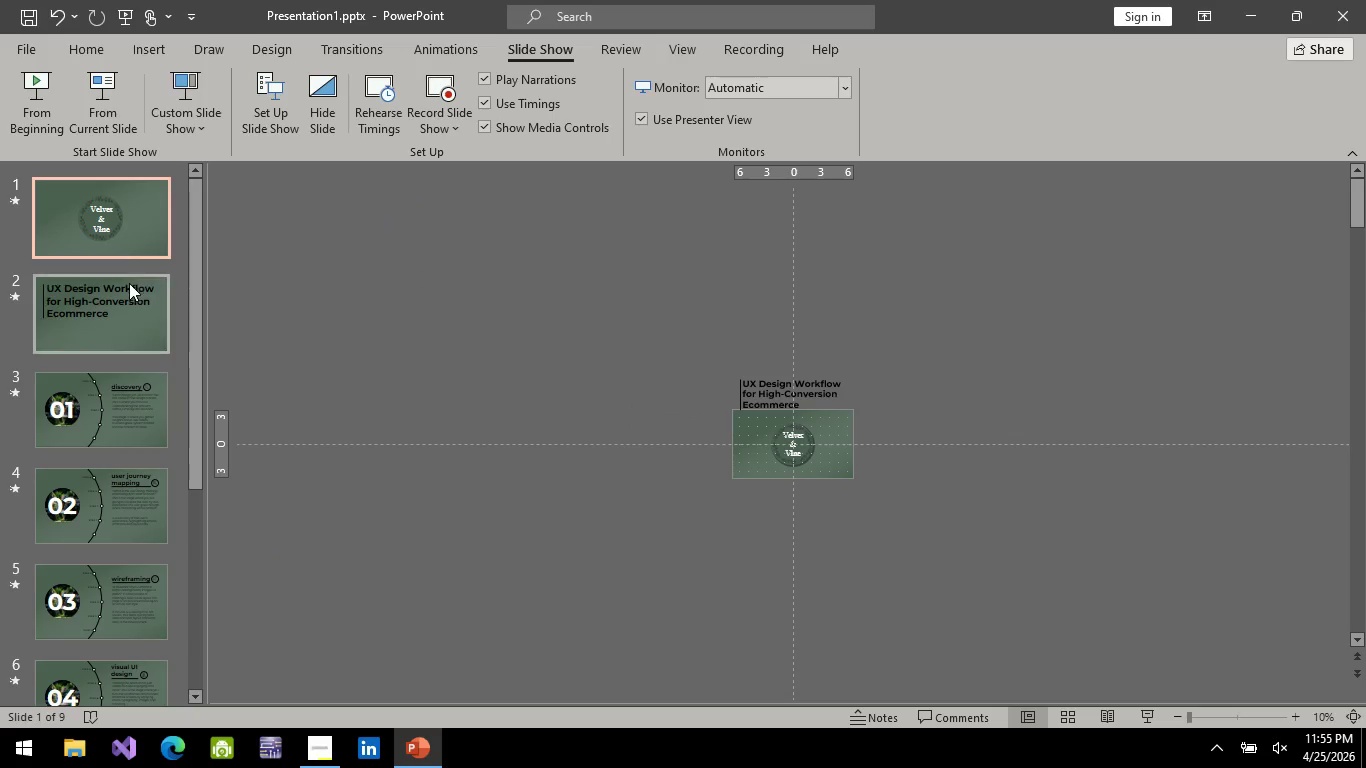 
left_click([129, 283])
 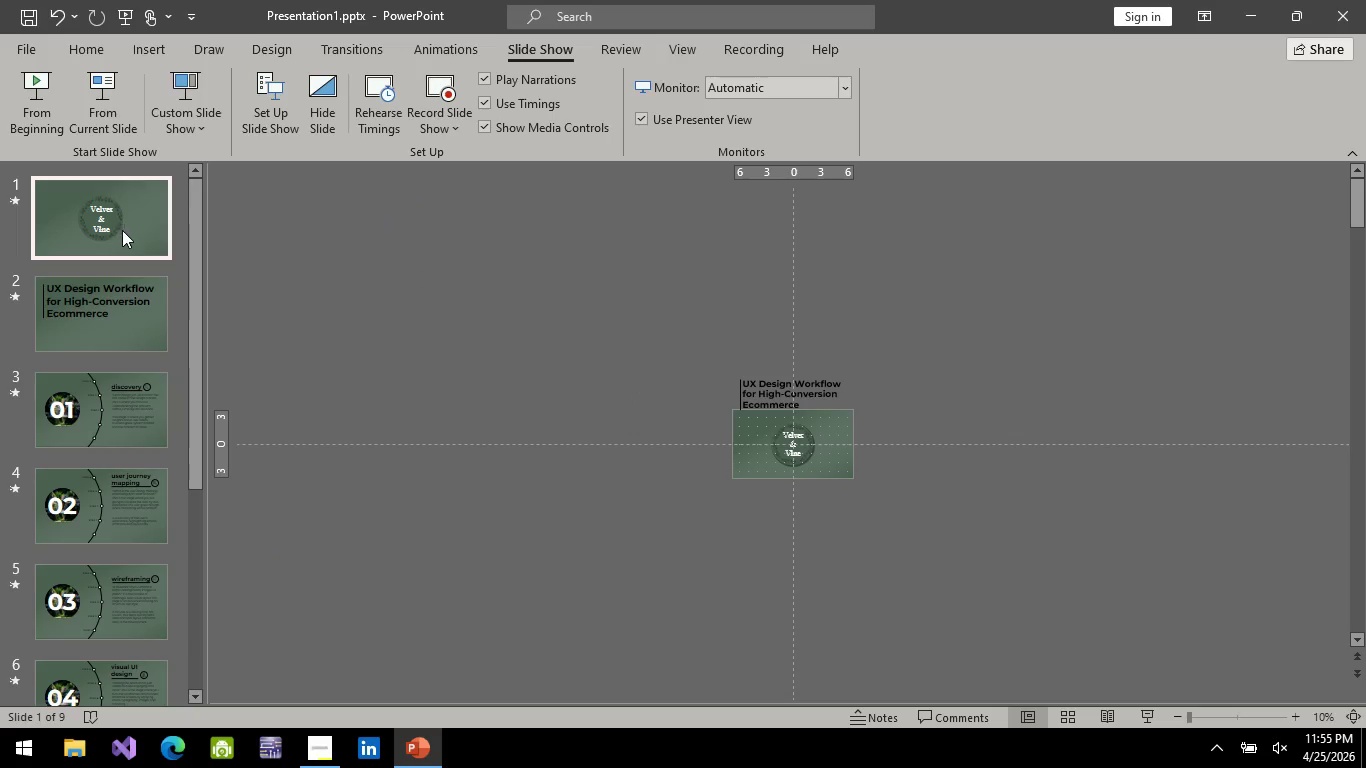 
double_click([137, 295])
 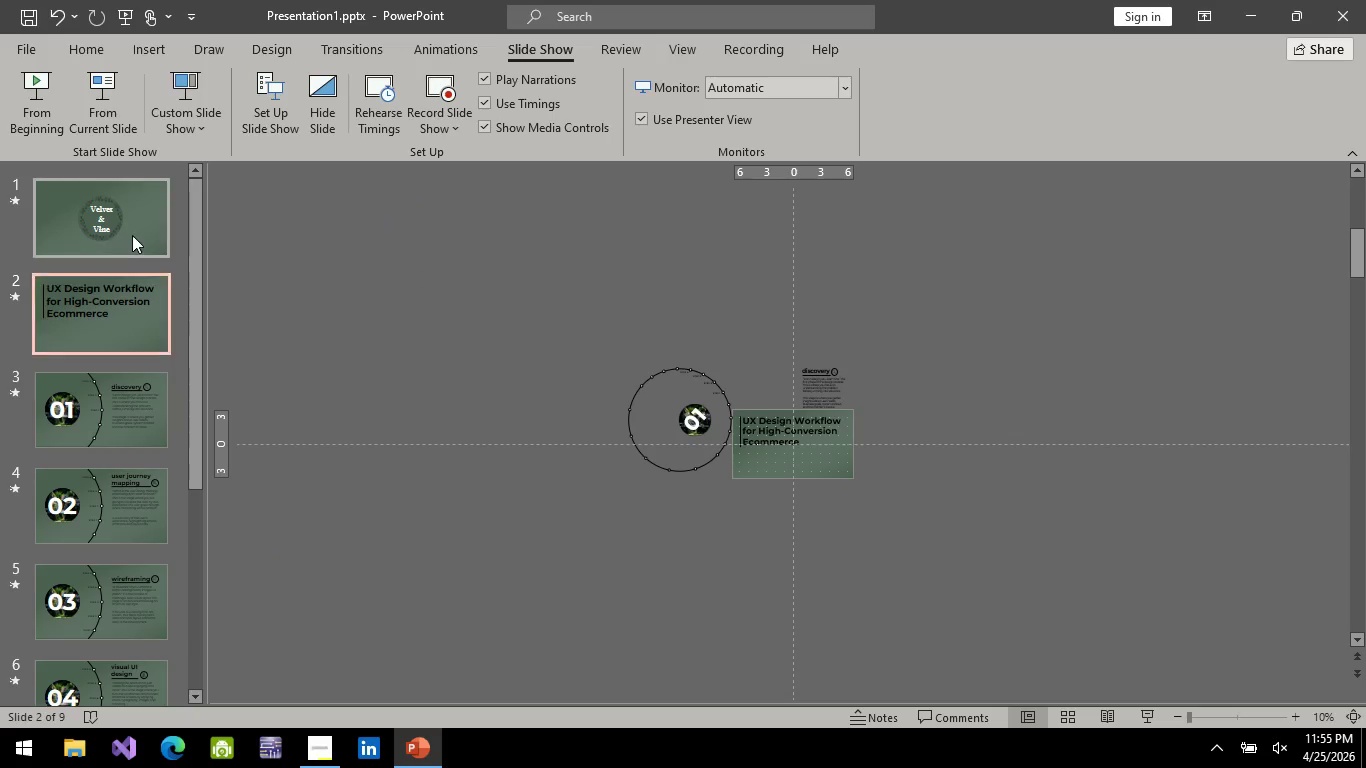 
left_click([132, 233])